 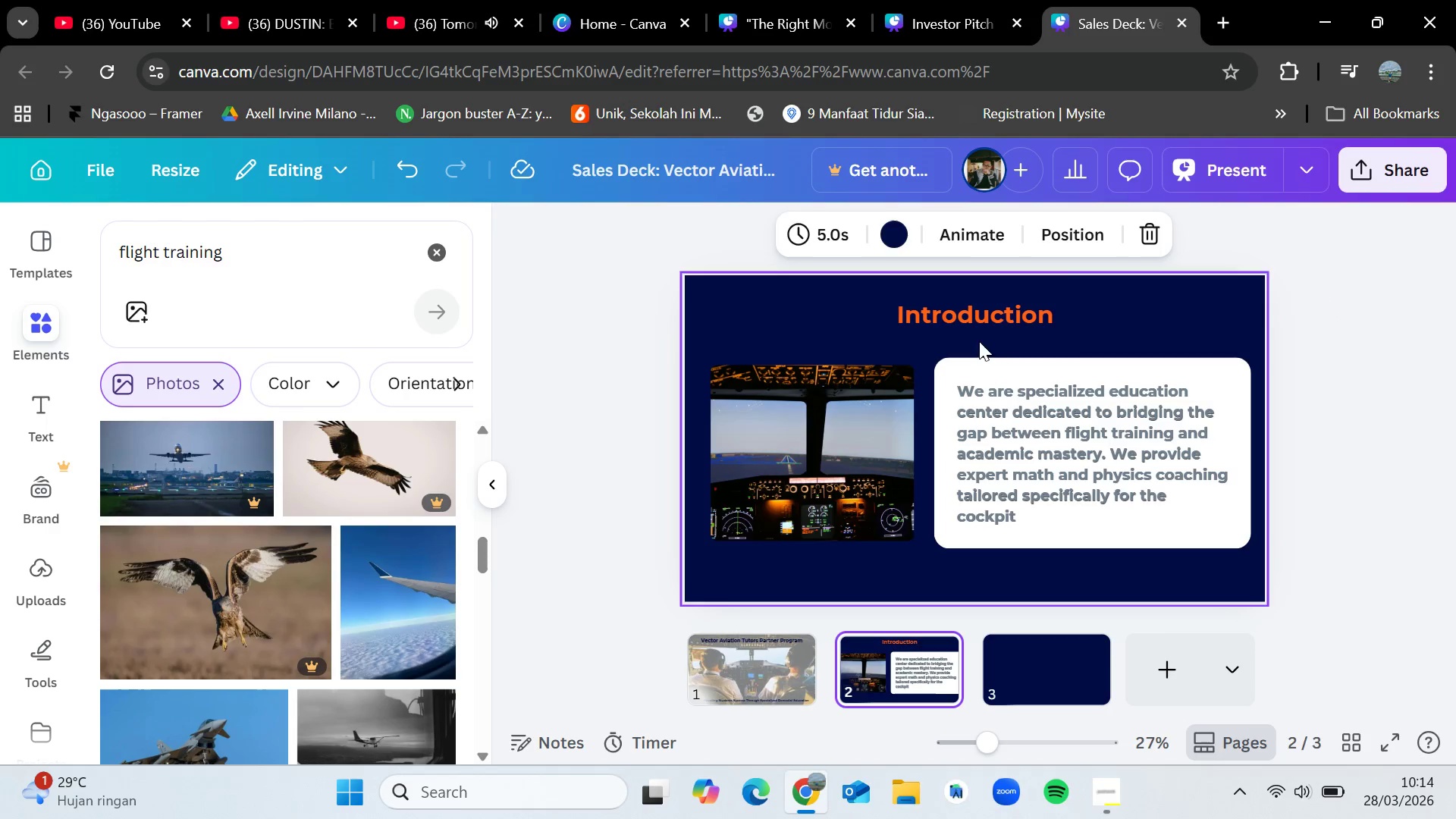 
left_click([972, 321])
 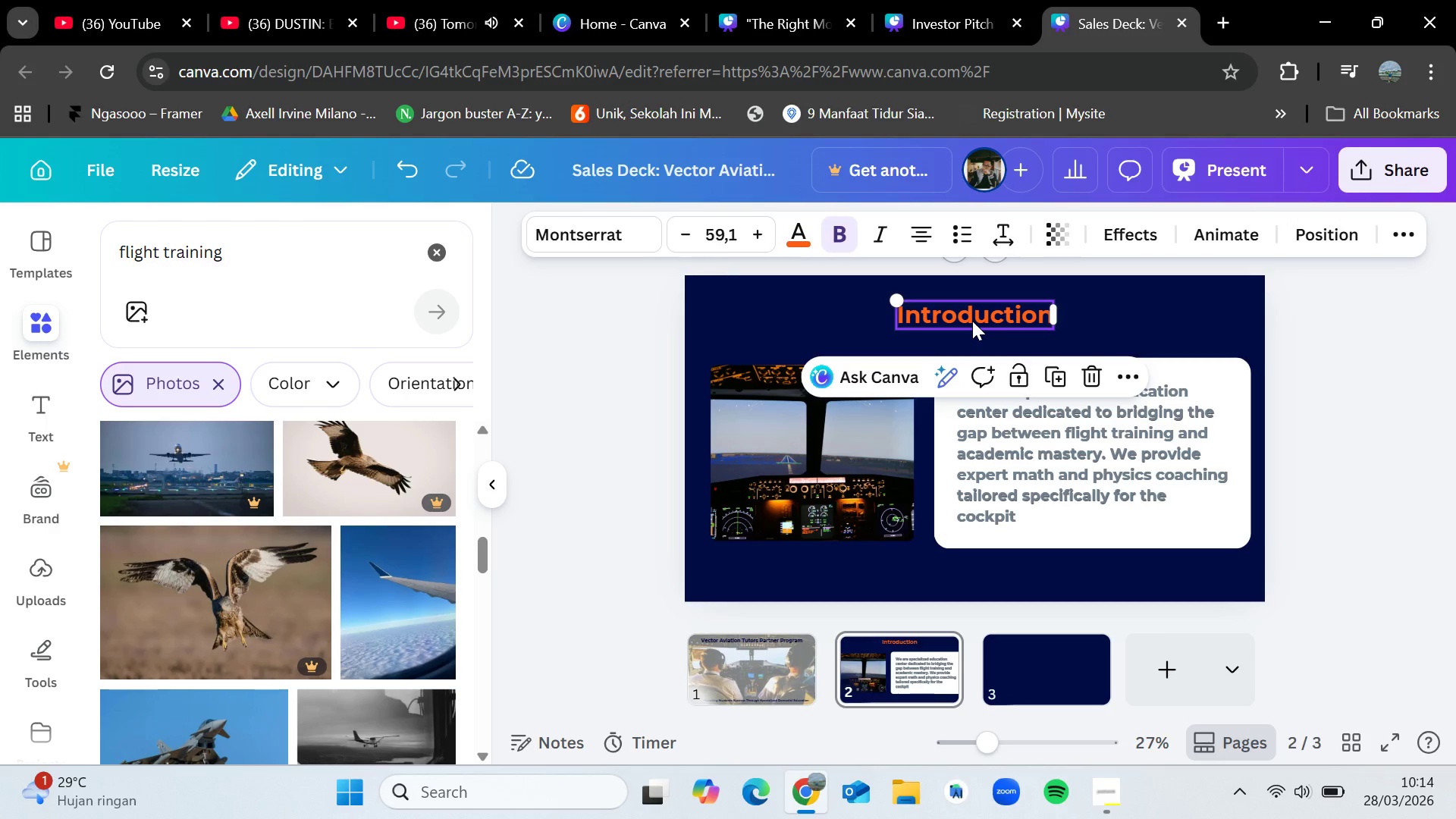 
hold_key(key=ControlLeft, duration=0.53)
 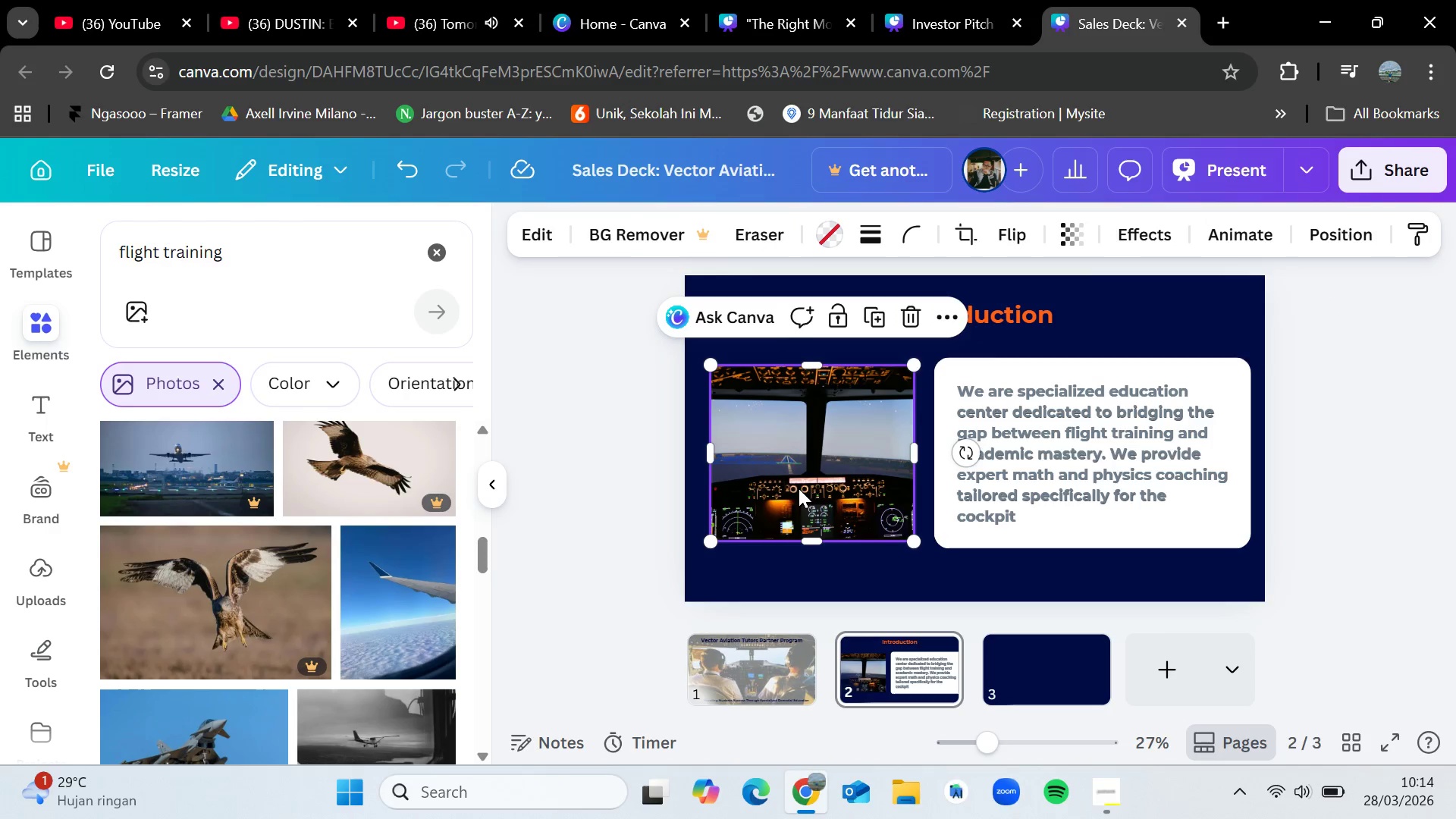 
left_click([799, 488])
 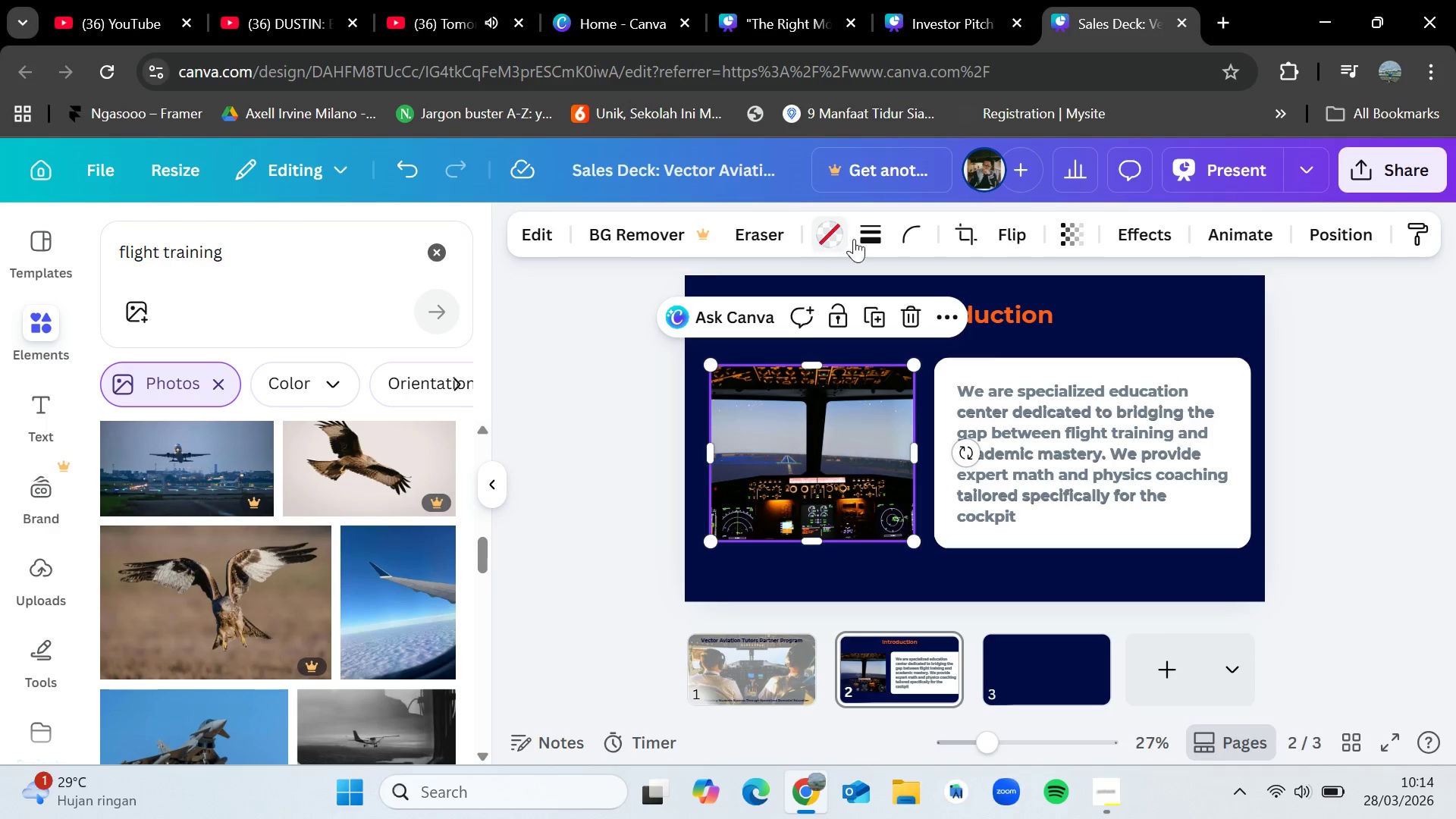 
left_click([877, 239])
 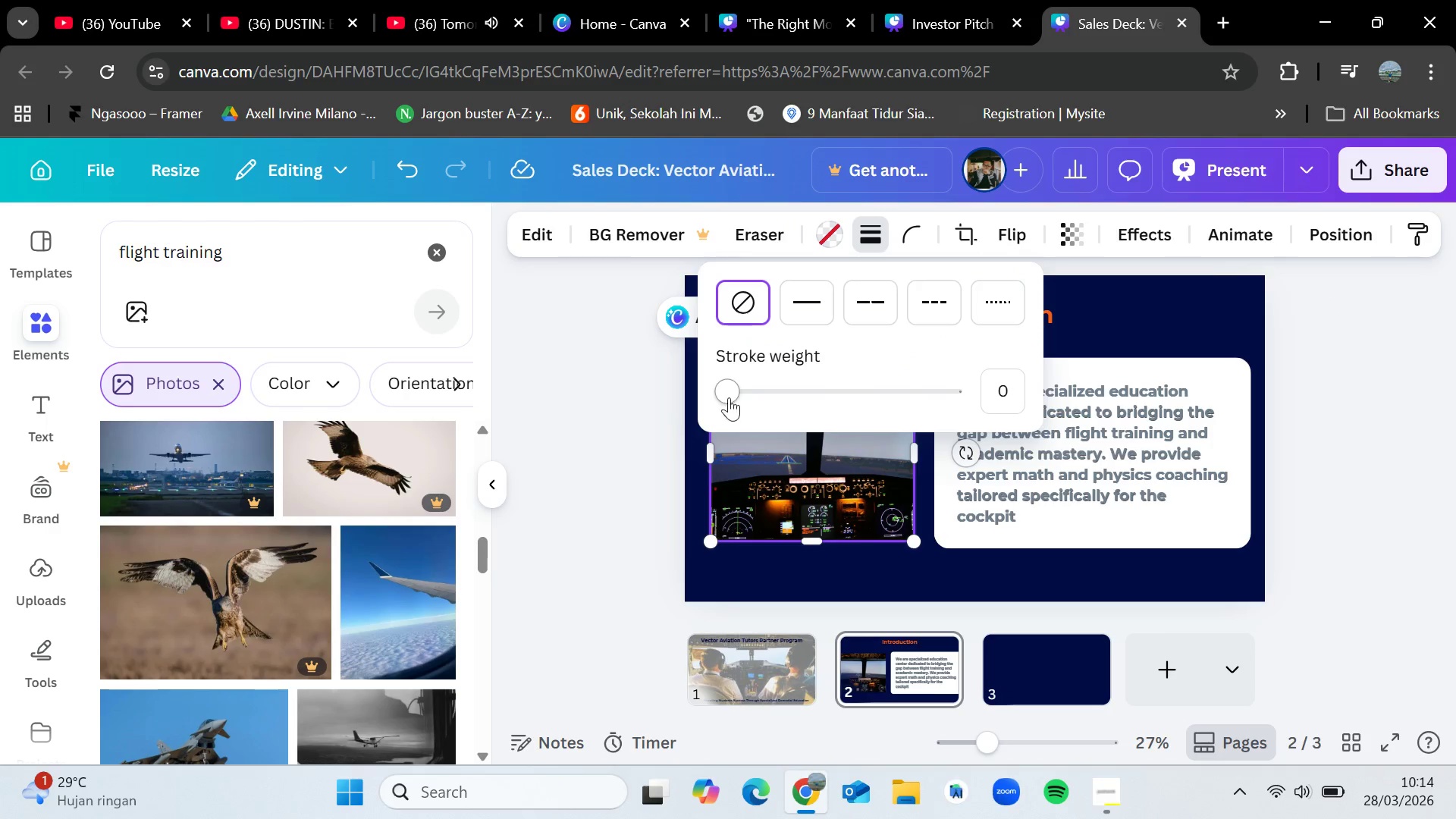 
left_click_drag(start_coordinate=[733, 387], to_coordinate=[704, 383])
 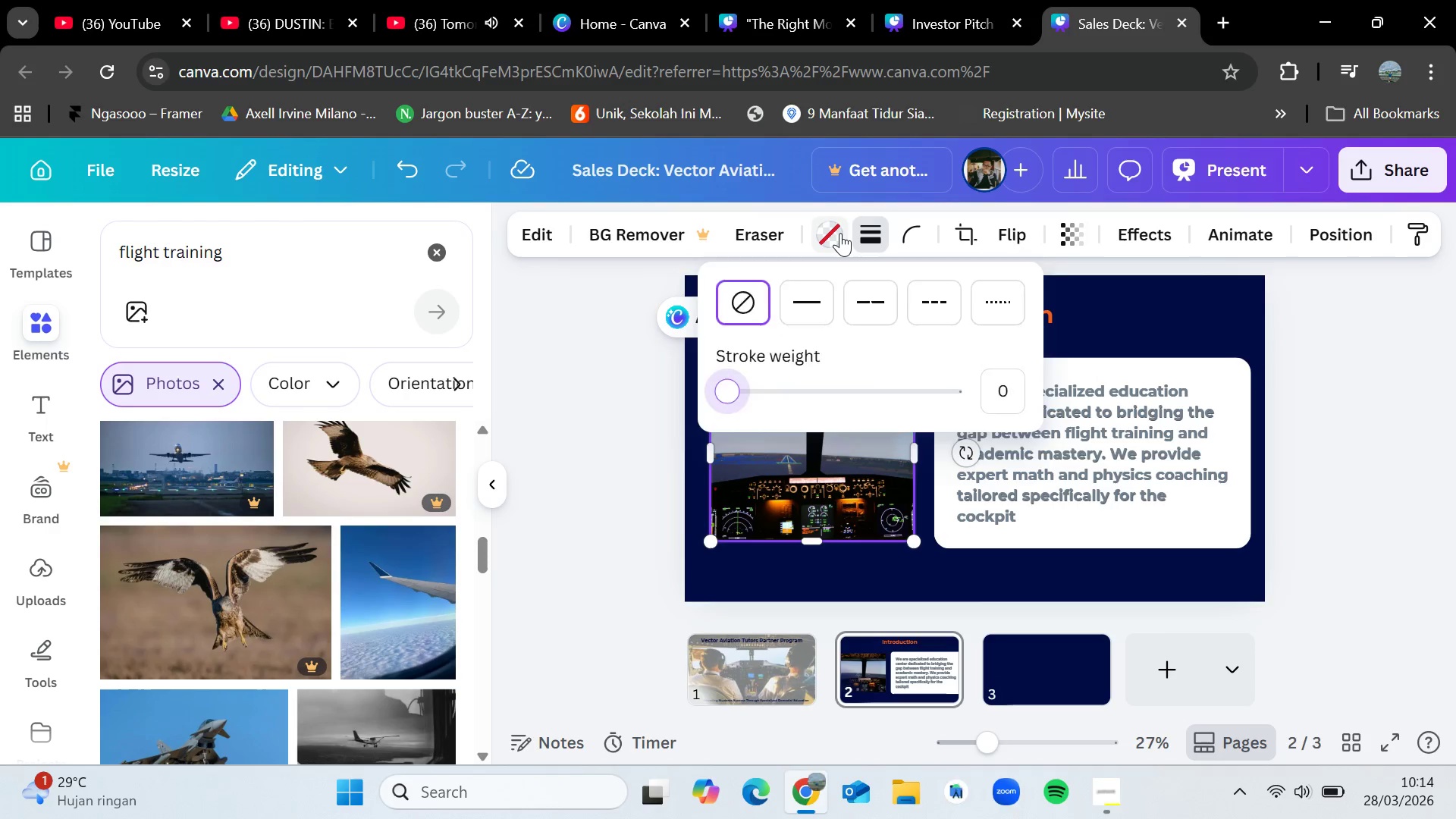 
left_click([840, 233])
 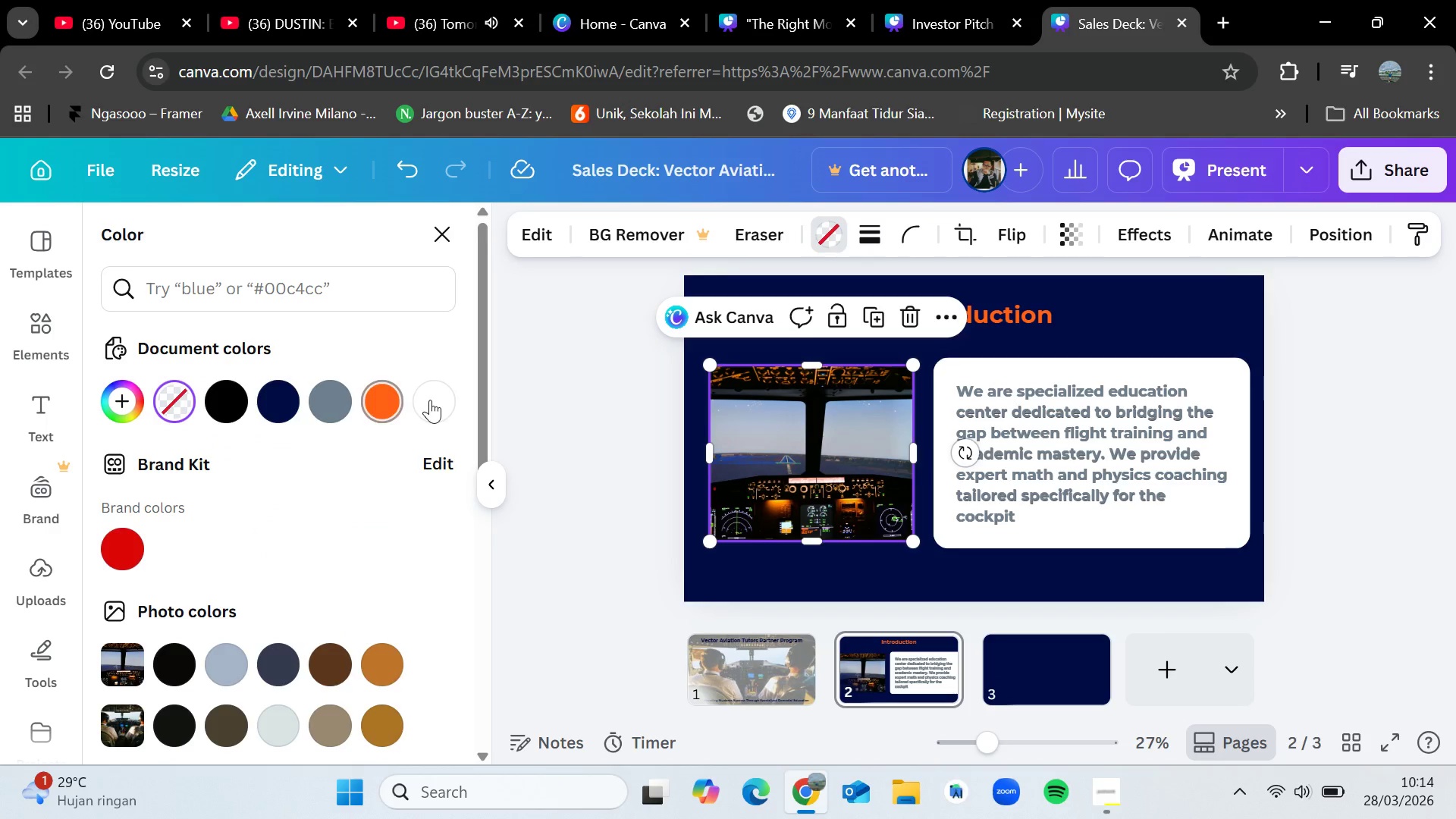 
left_click([439, 397])
 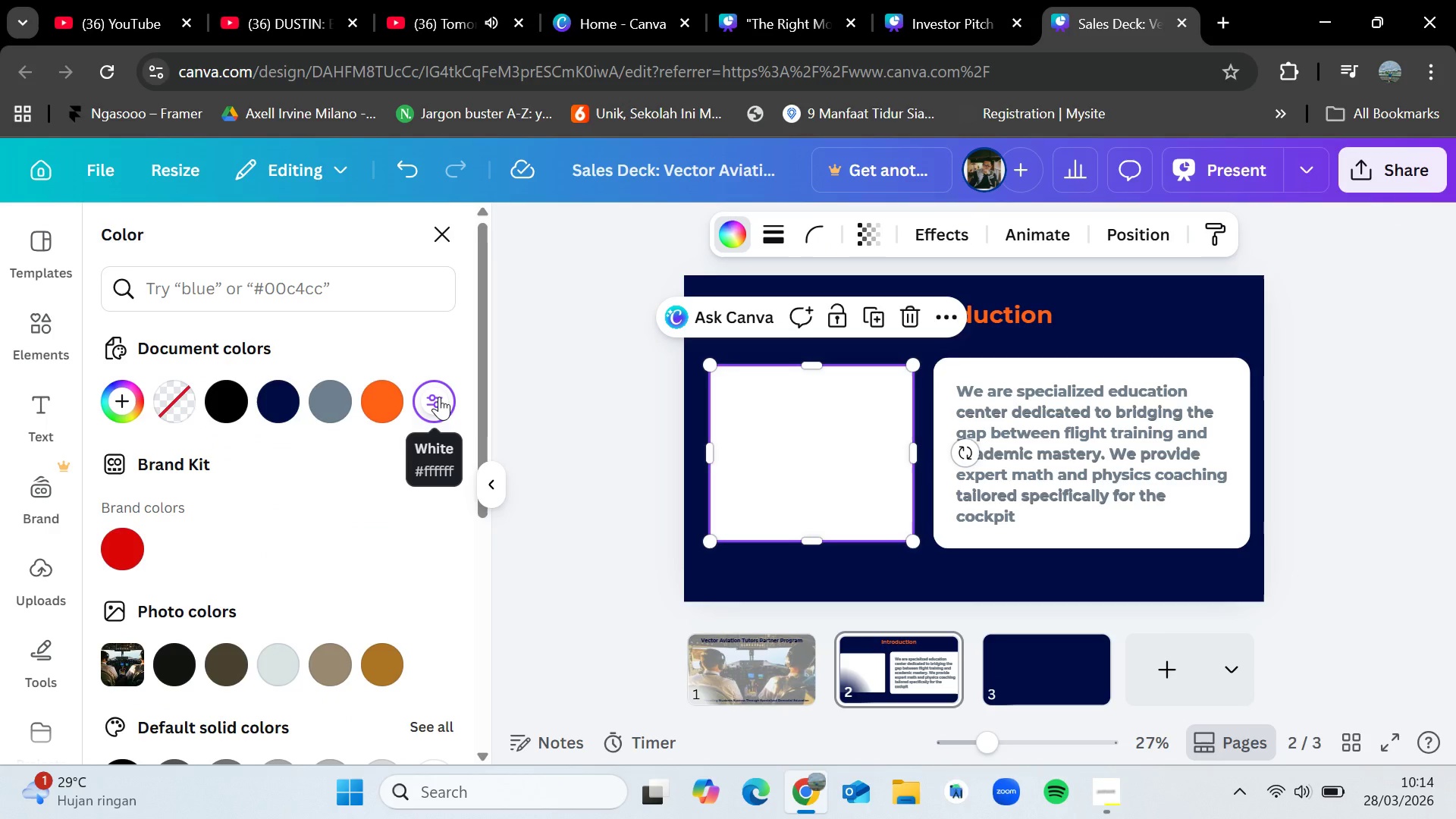 
key(Control+Z)
 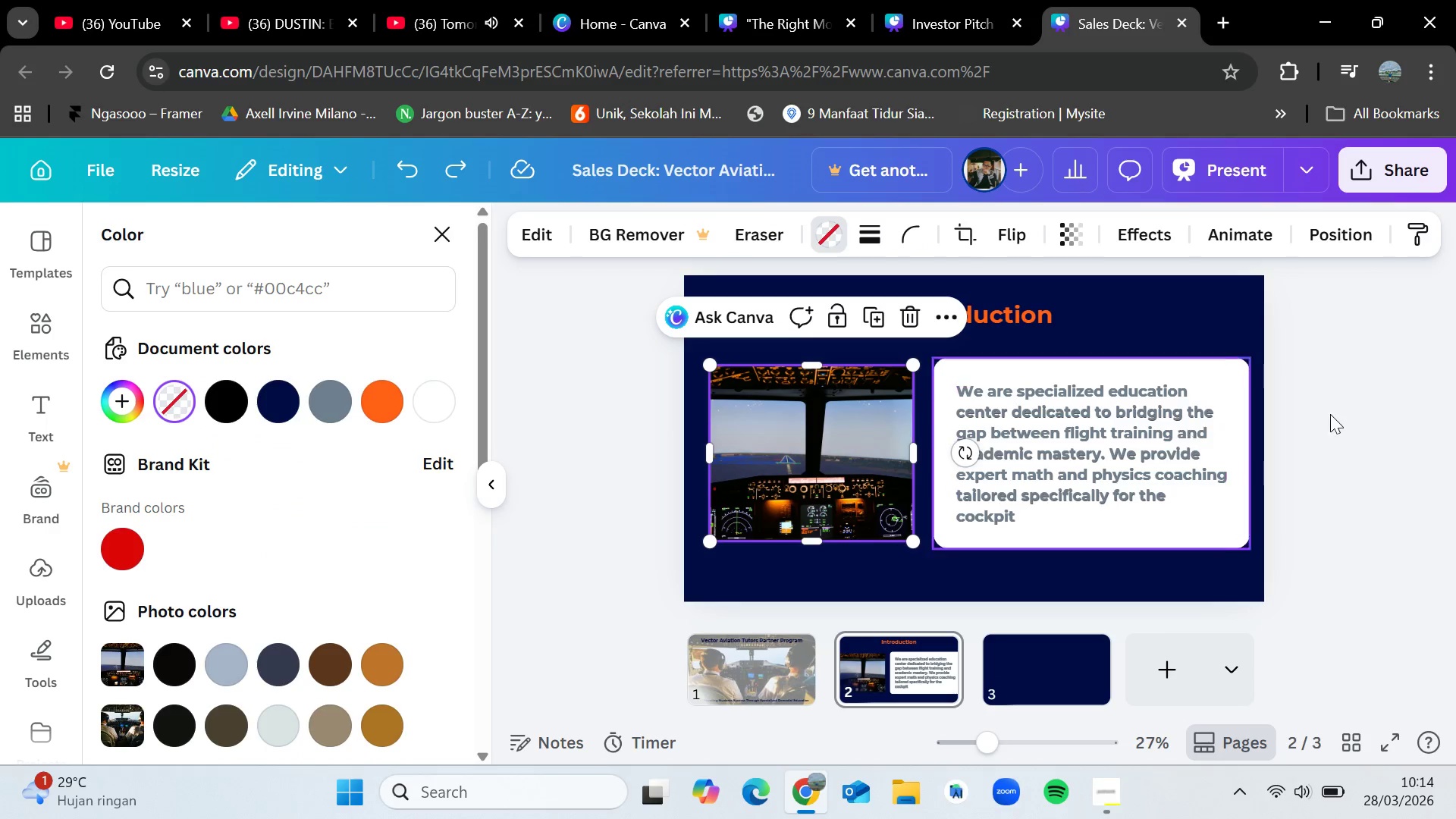 
left_click([1455, 412])
 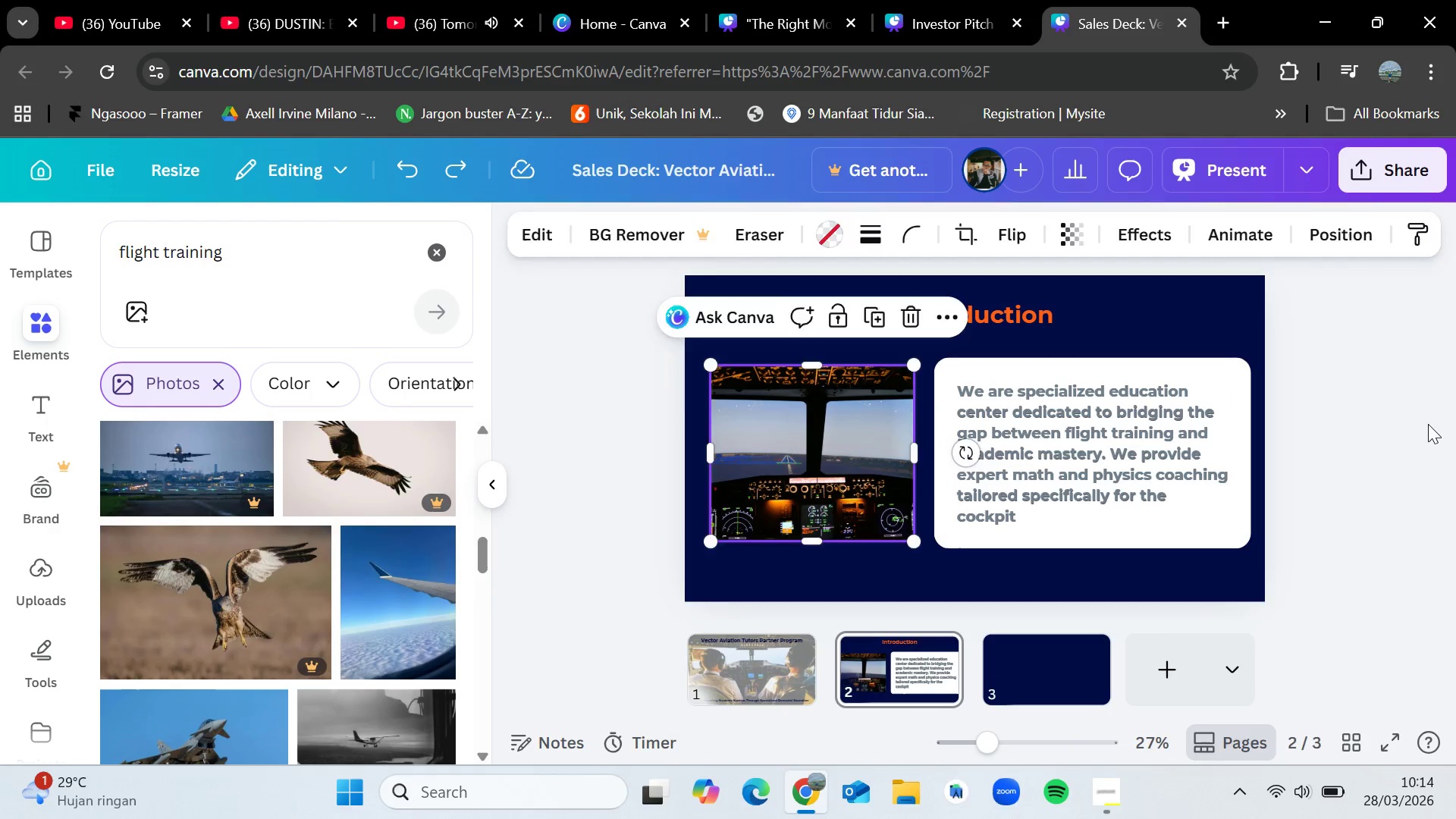 
left_click([1428, 424])
 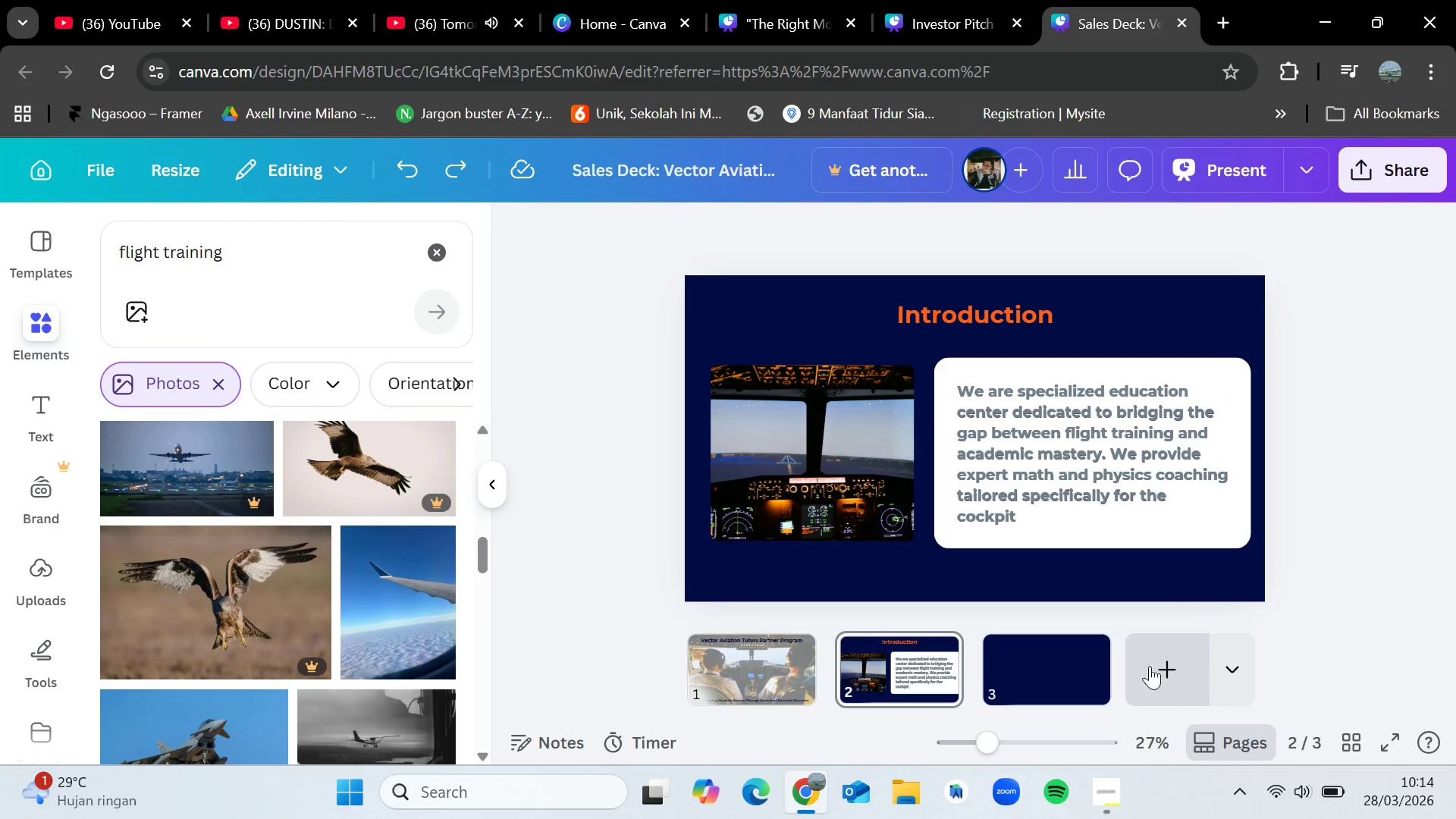 
left_click([1053, 664])
 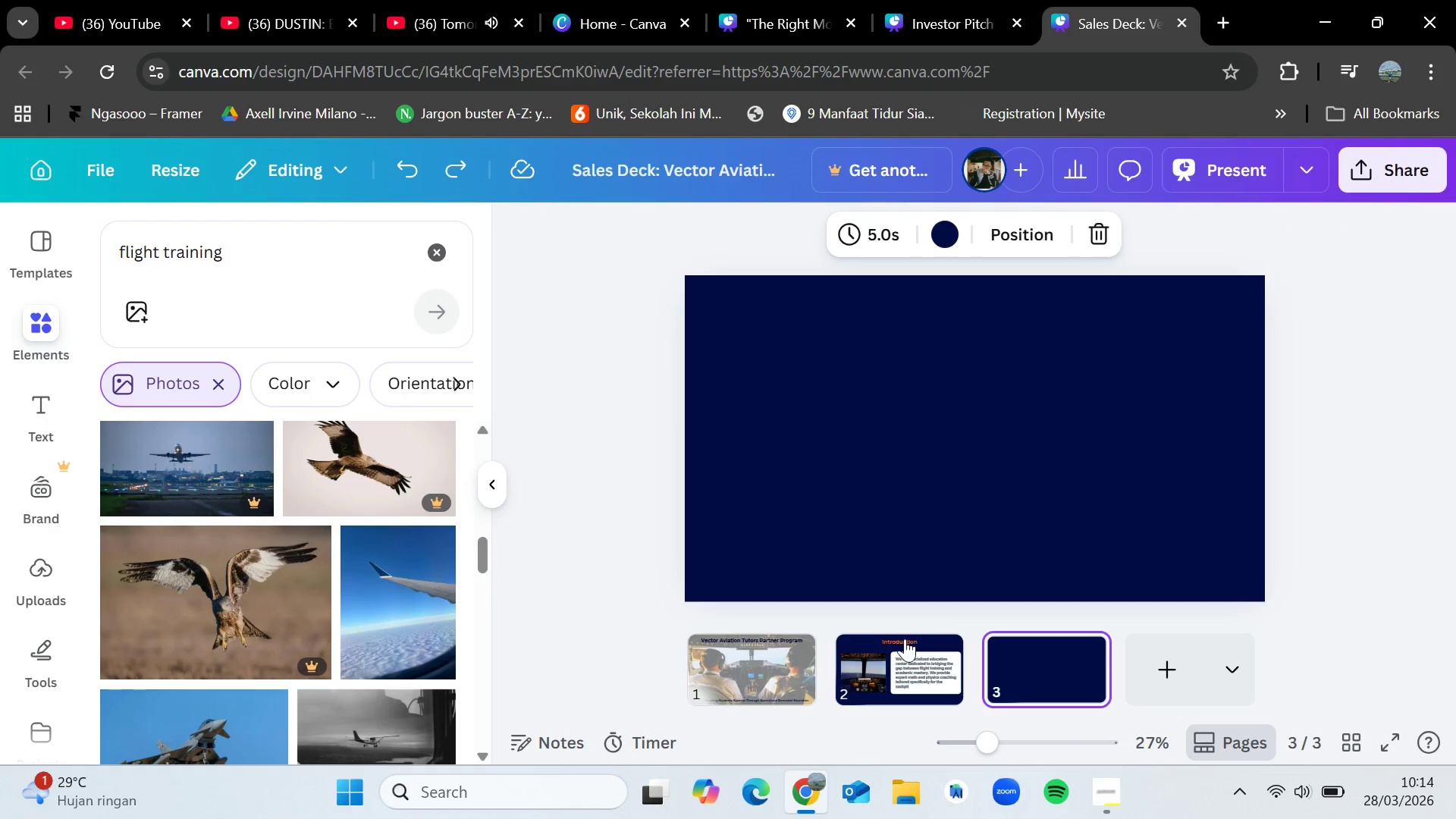 
left_click([901, 652])
 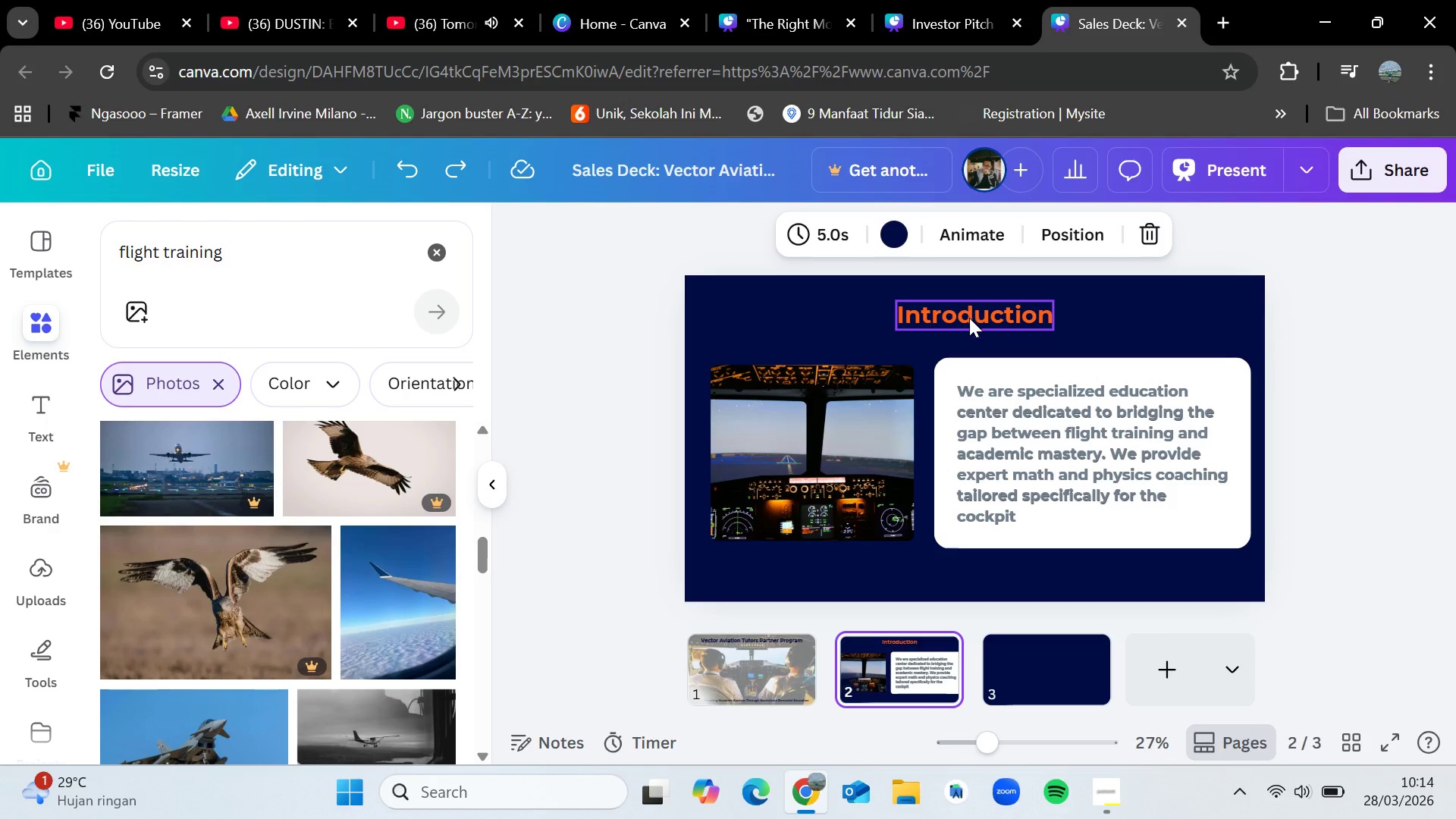 
left_click([969, 318])
 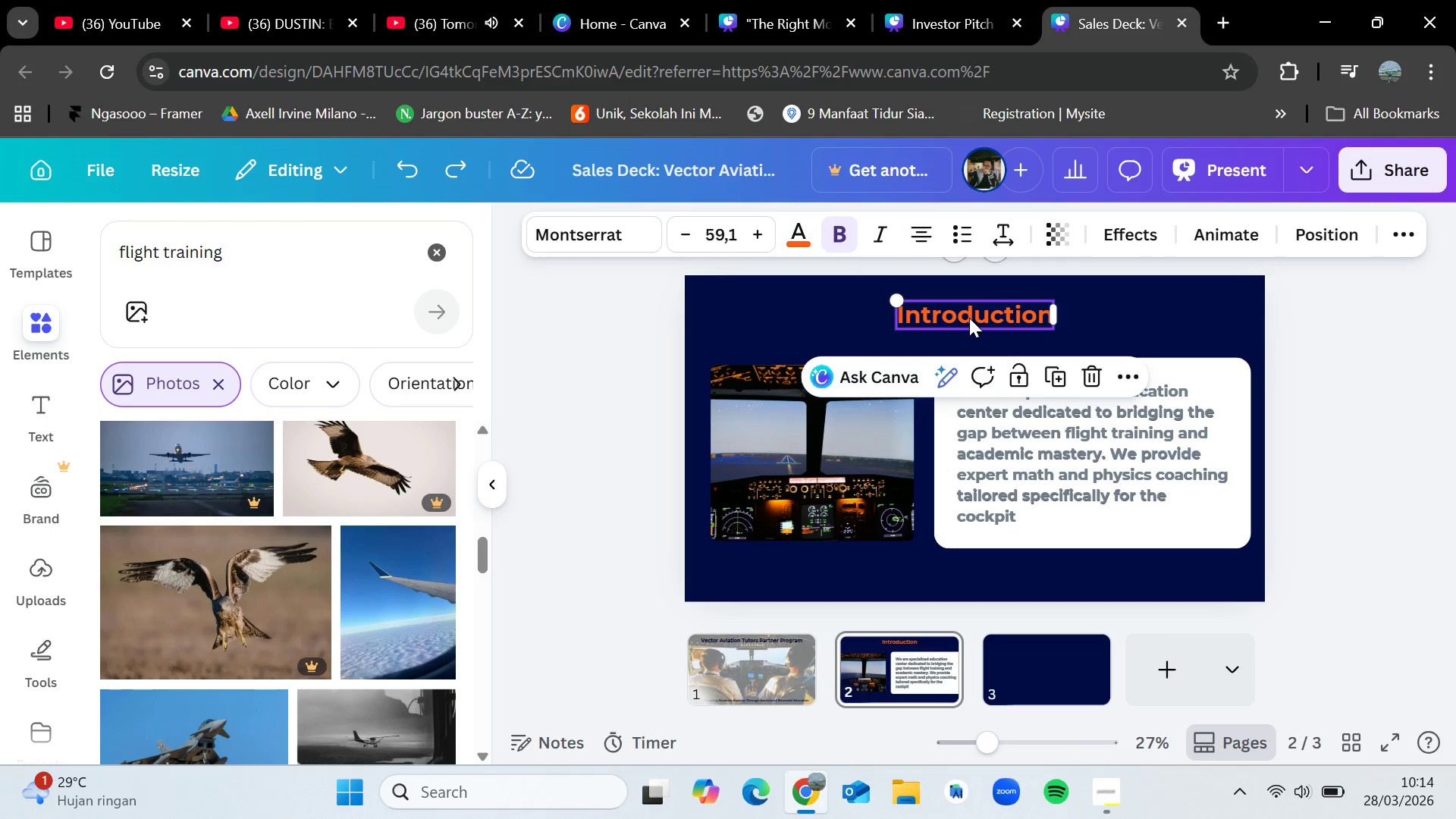 
key(Control+C)
 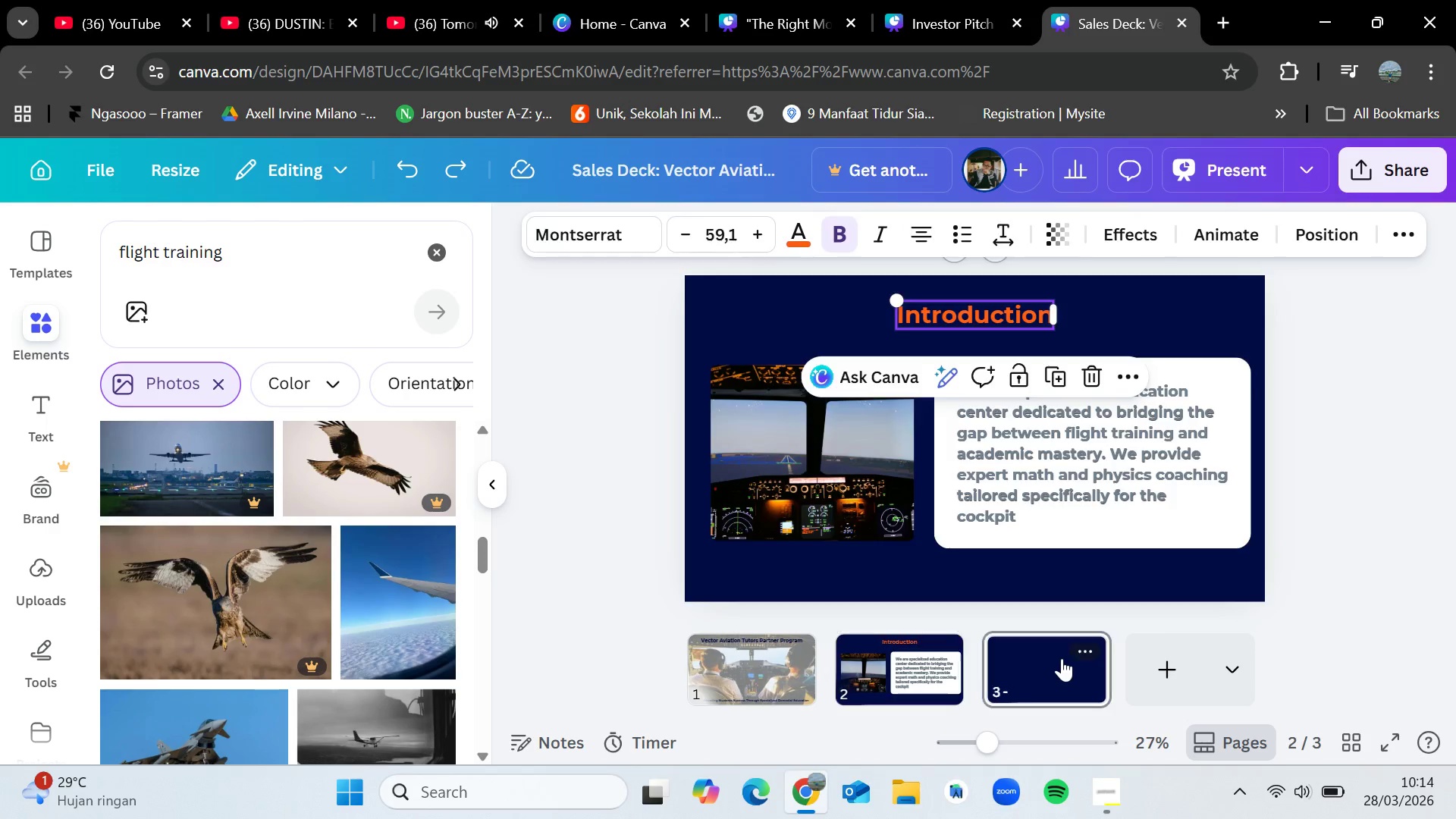 
key(Control+V)
 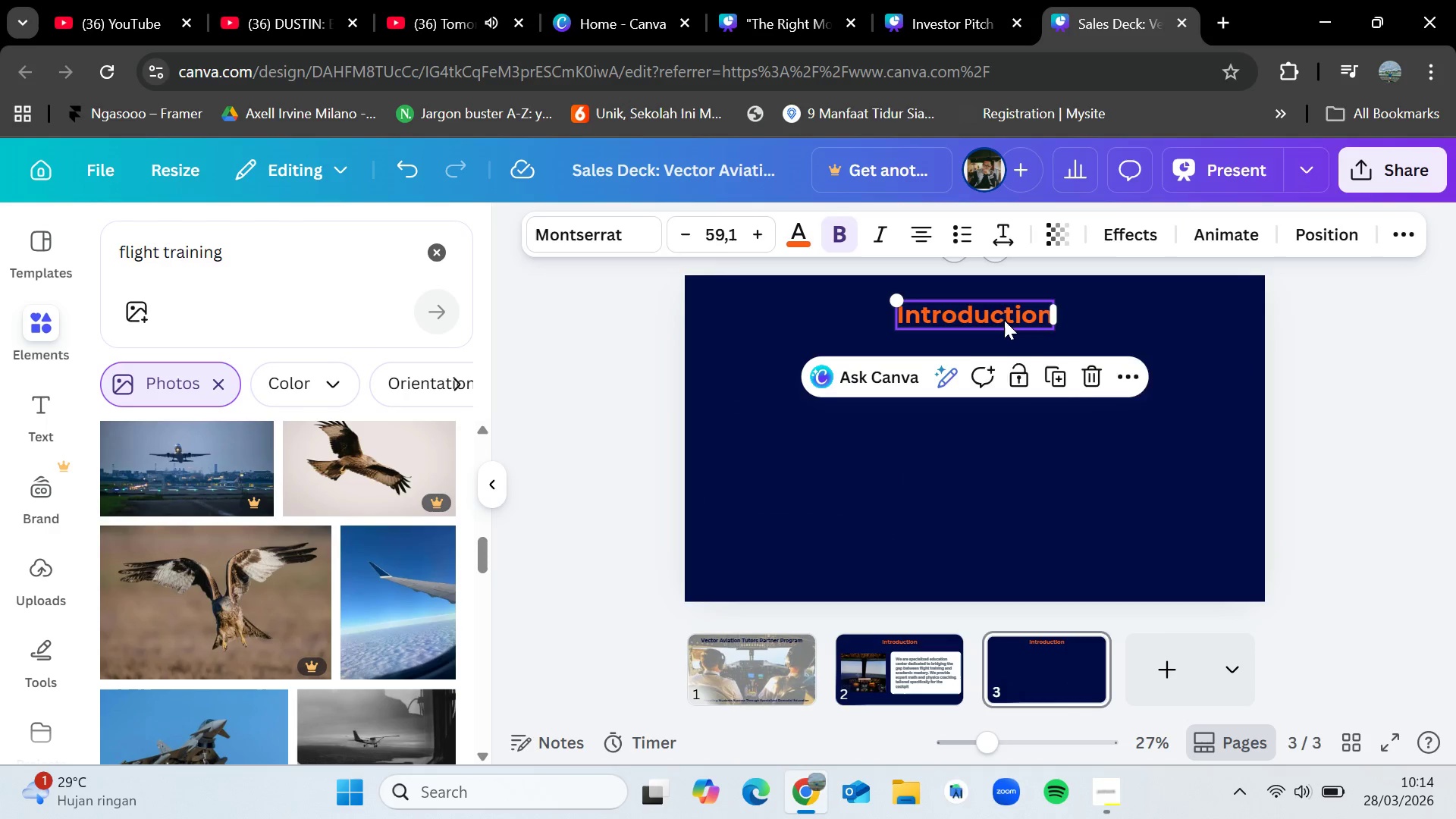 
double_click([1004, 320])
 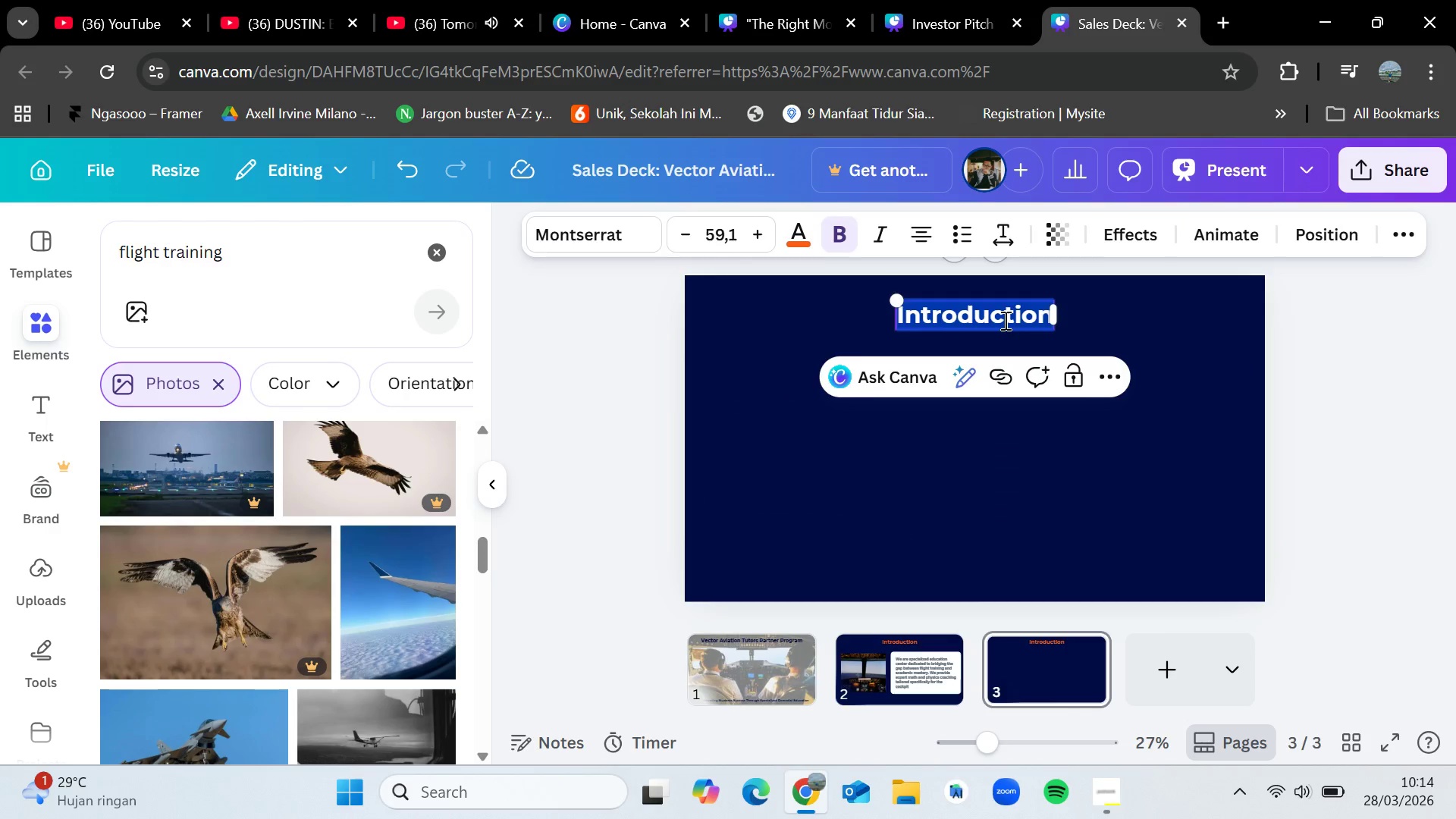 
key(Backspace)
type(The Problem)
 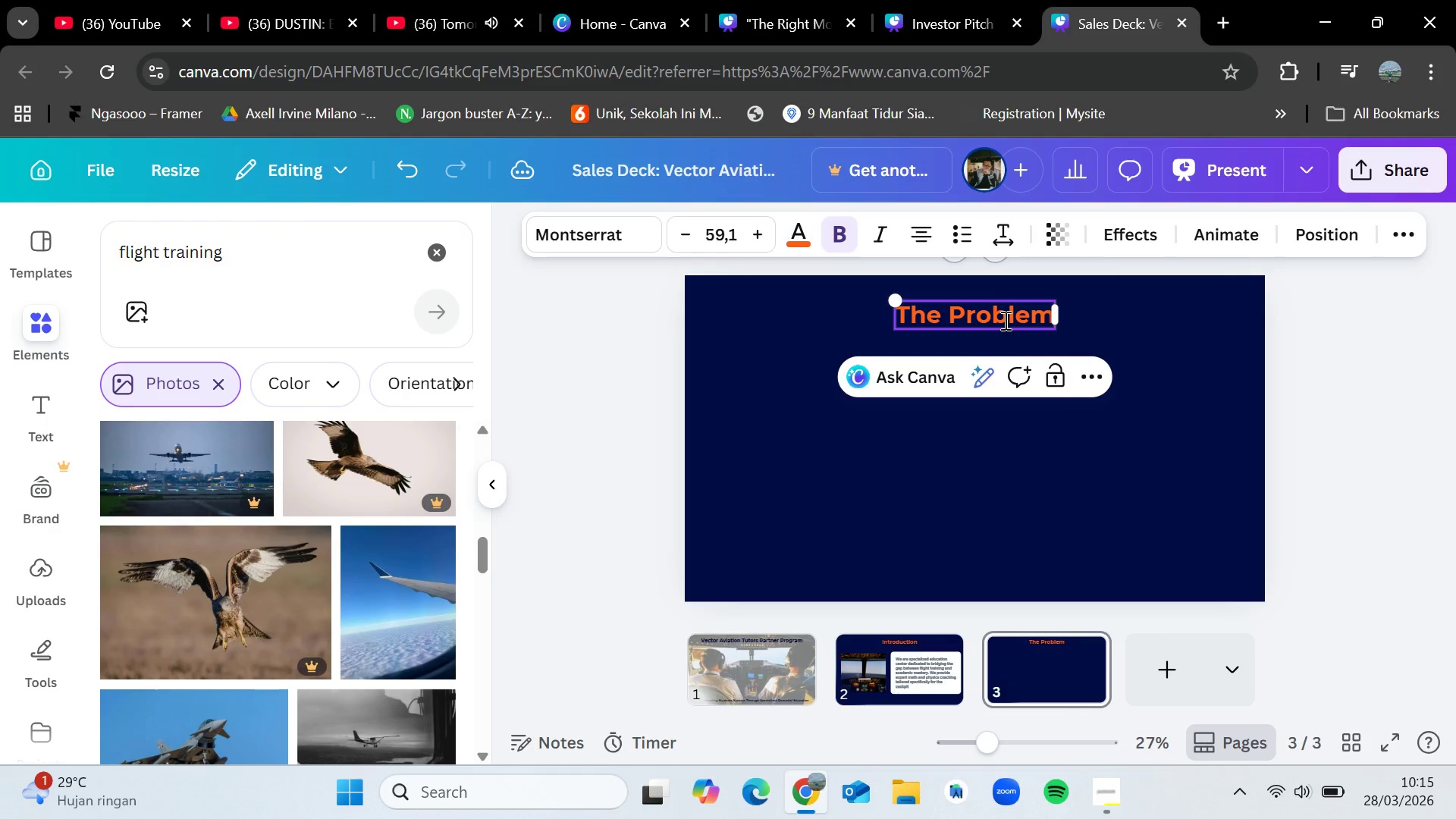 
left_click([1327, 391])
 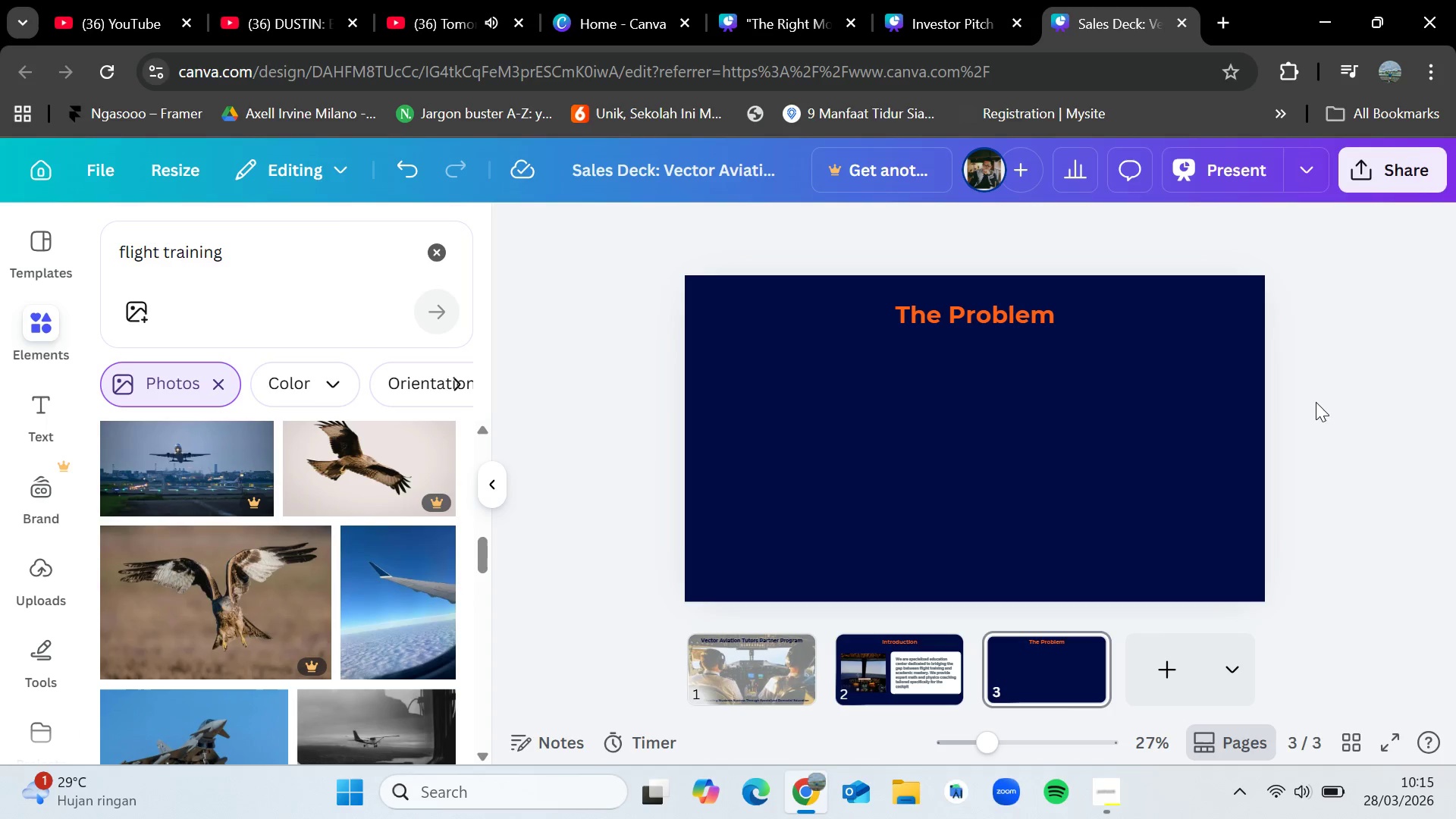 
wait(6.78)
 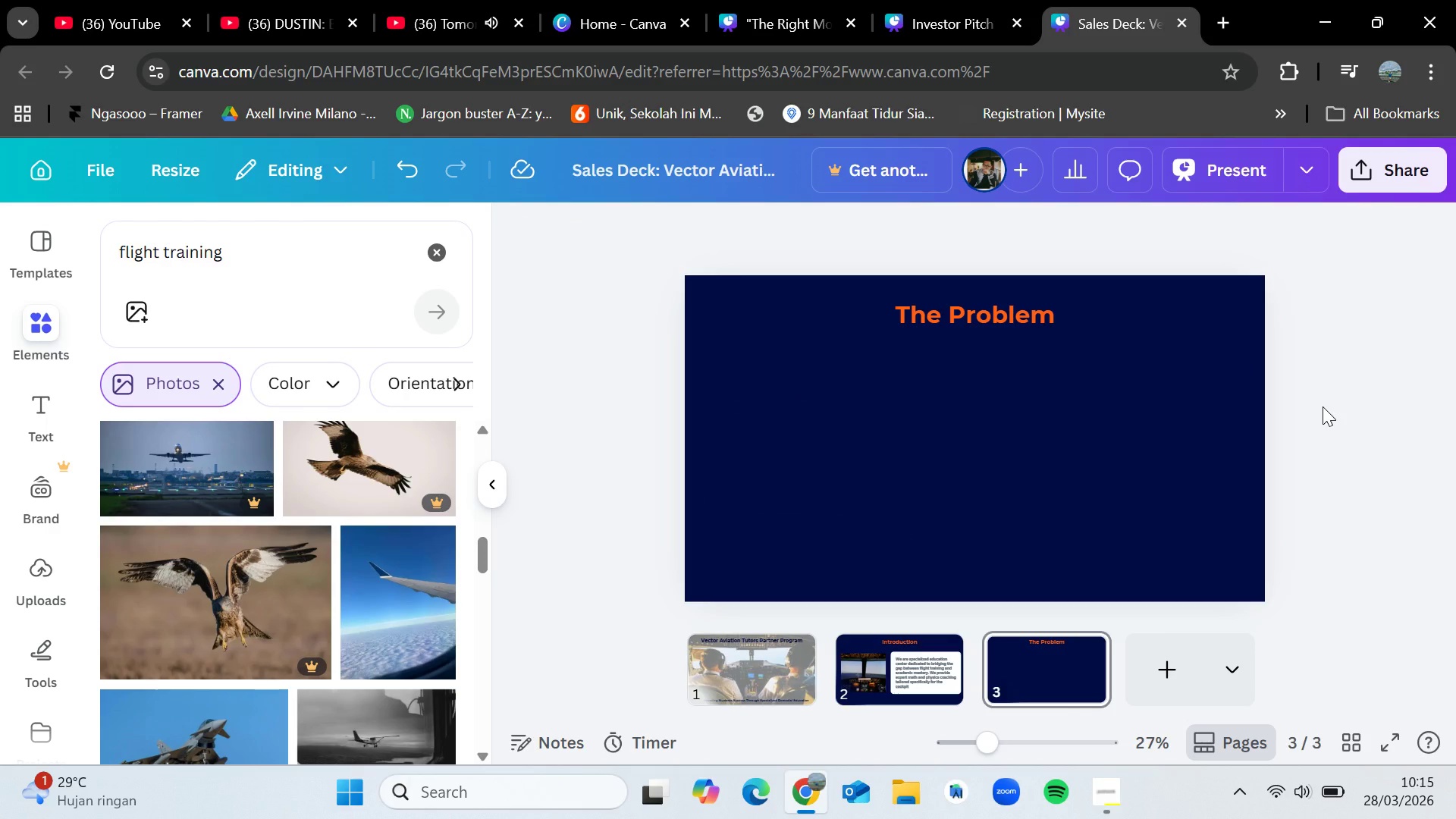 
double_click([320, 277])
 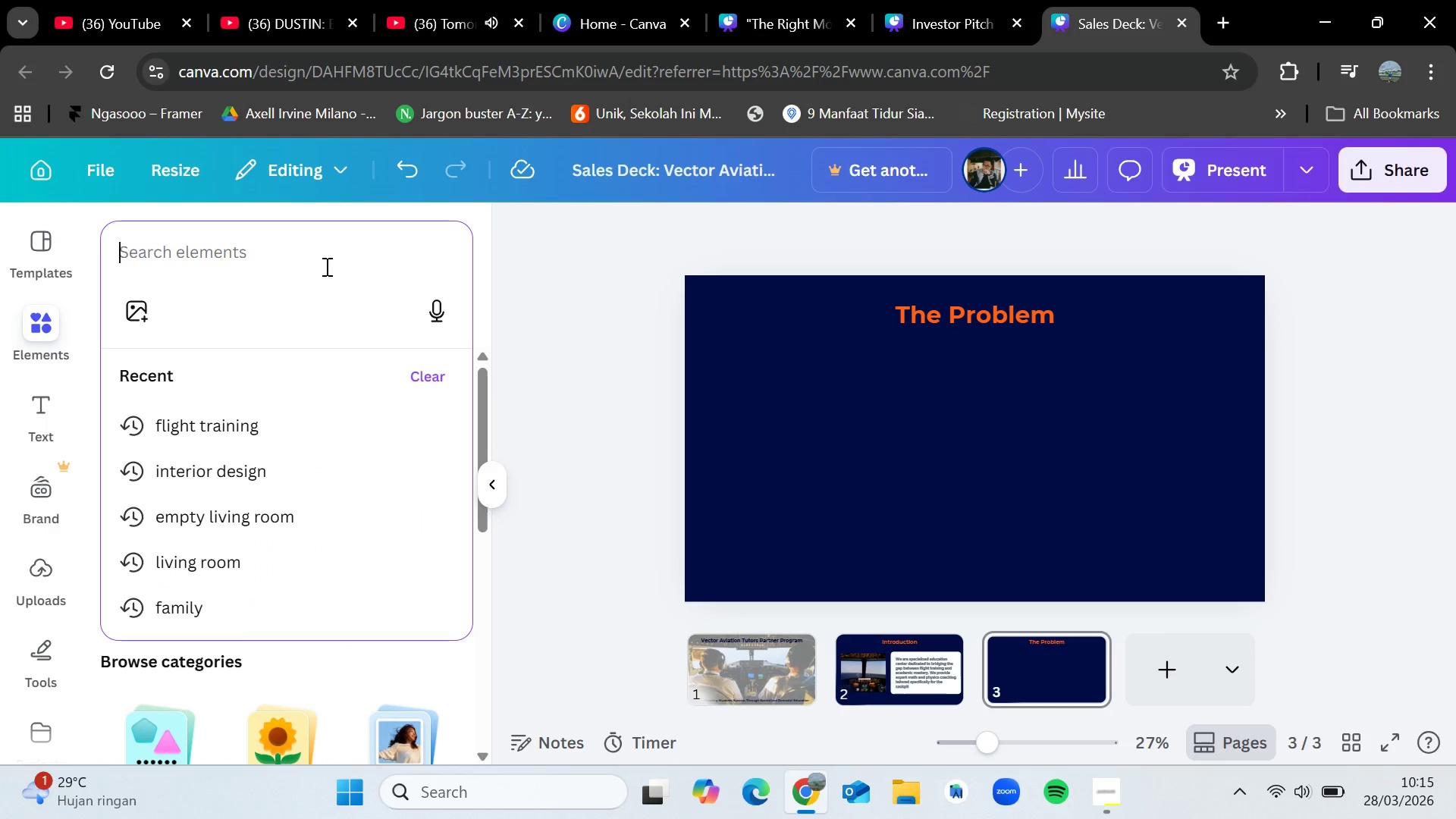 
type(frustr)
 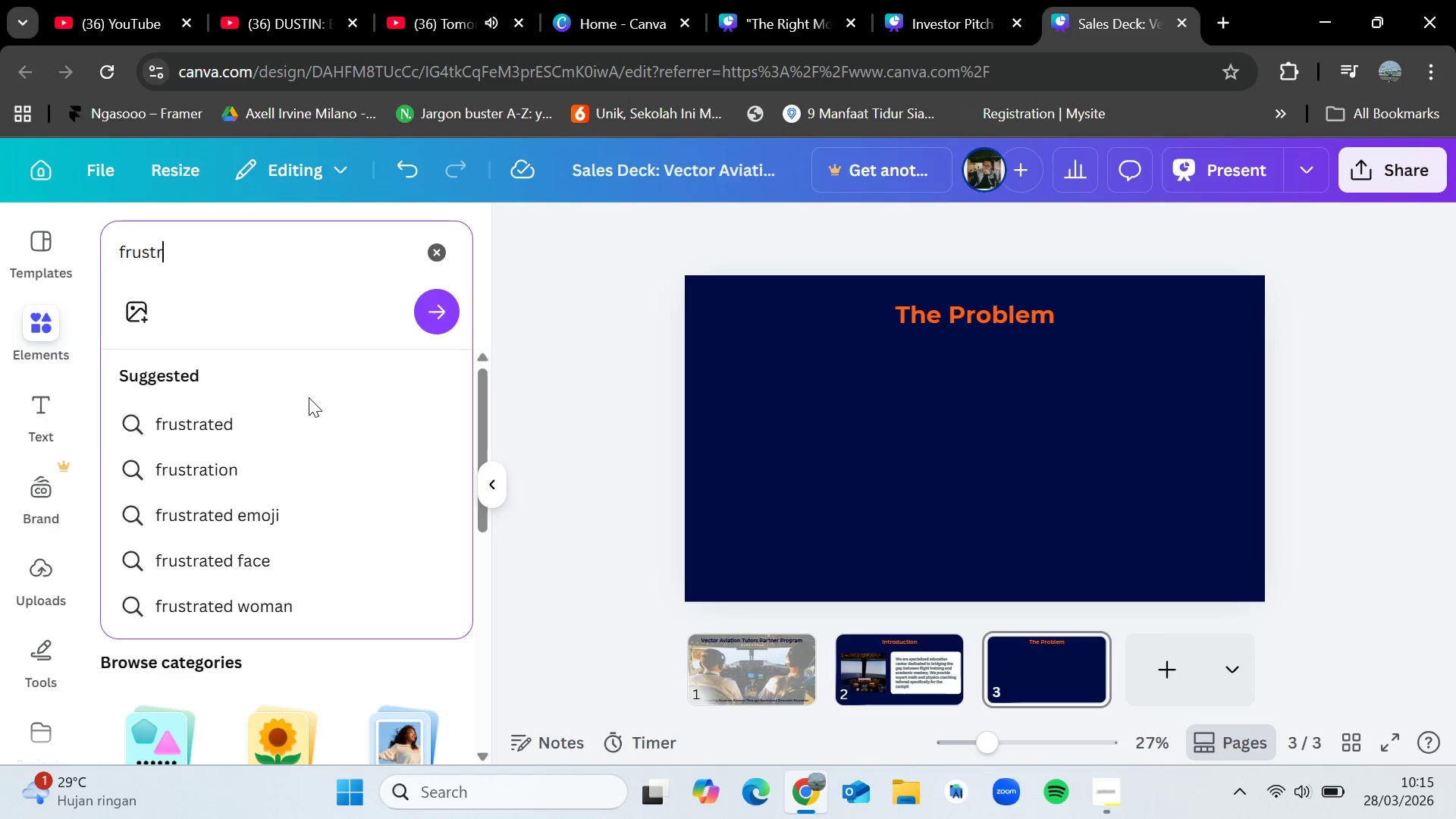 
left_click([293, 420])
 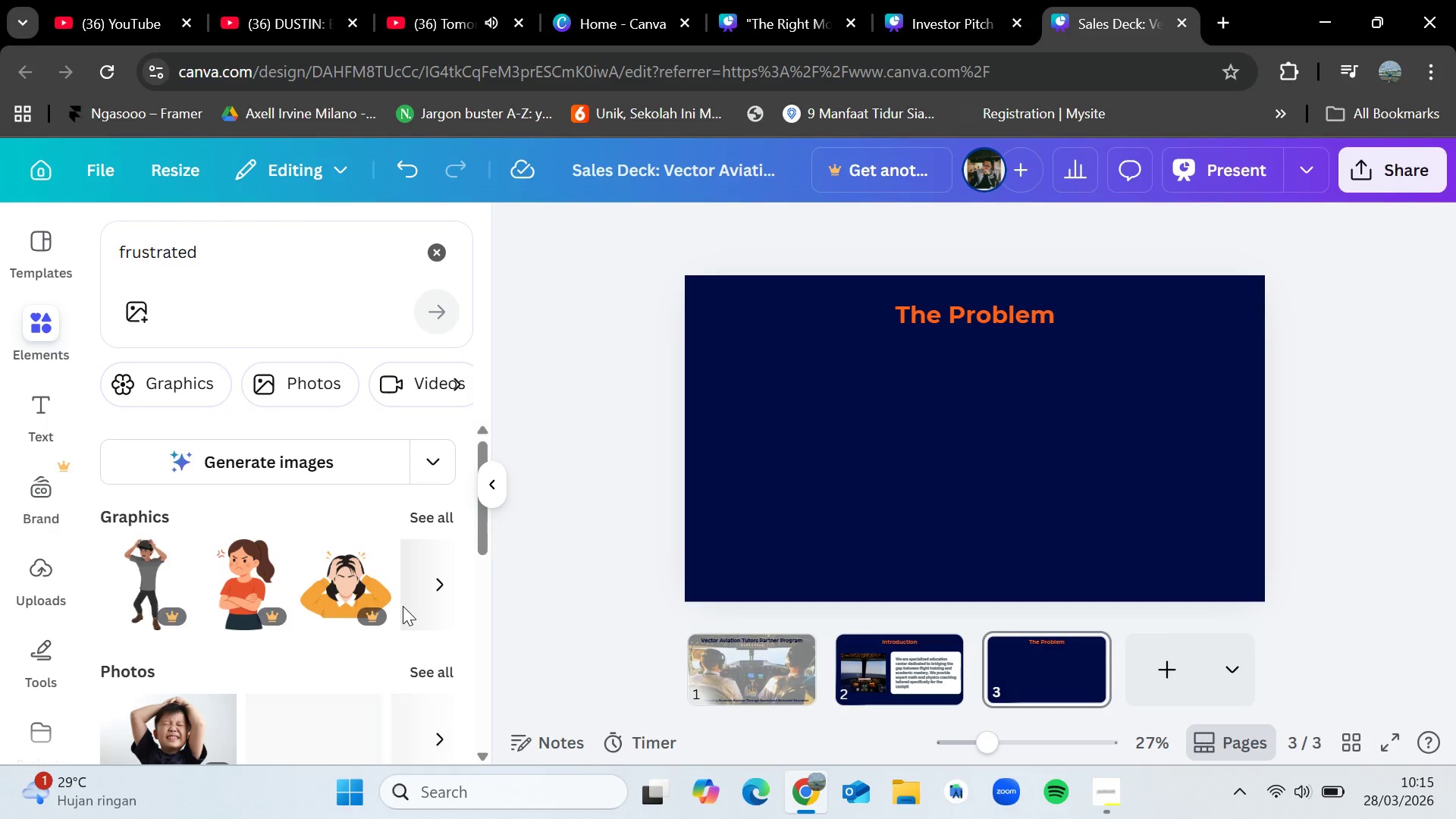 
scroll: coordinate [403, 606], scroll_direction: down, amount: 1.0
 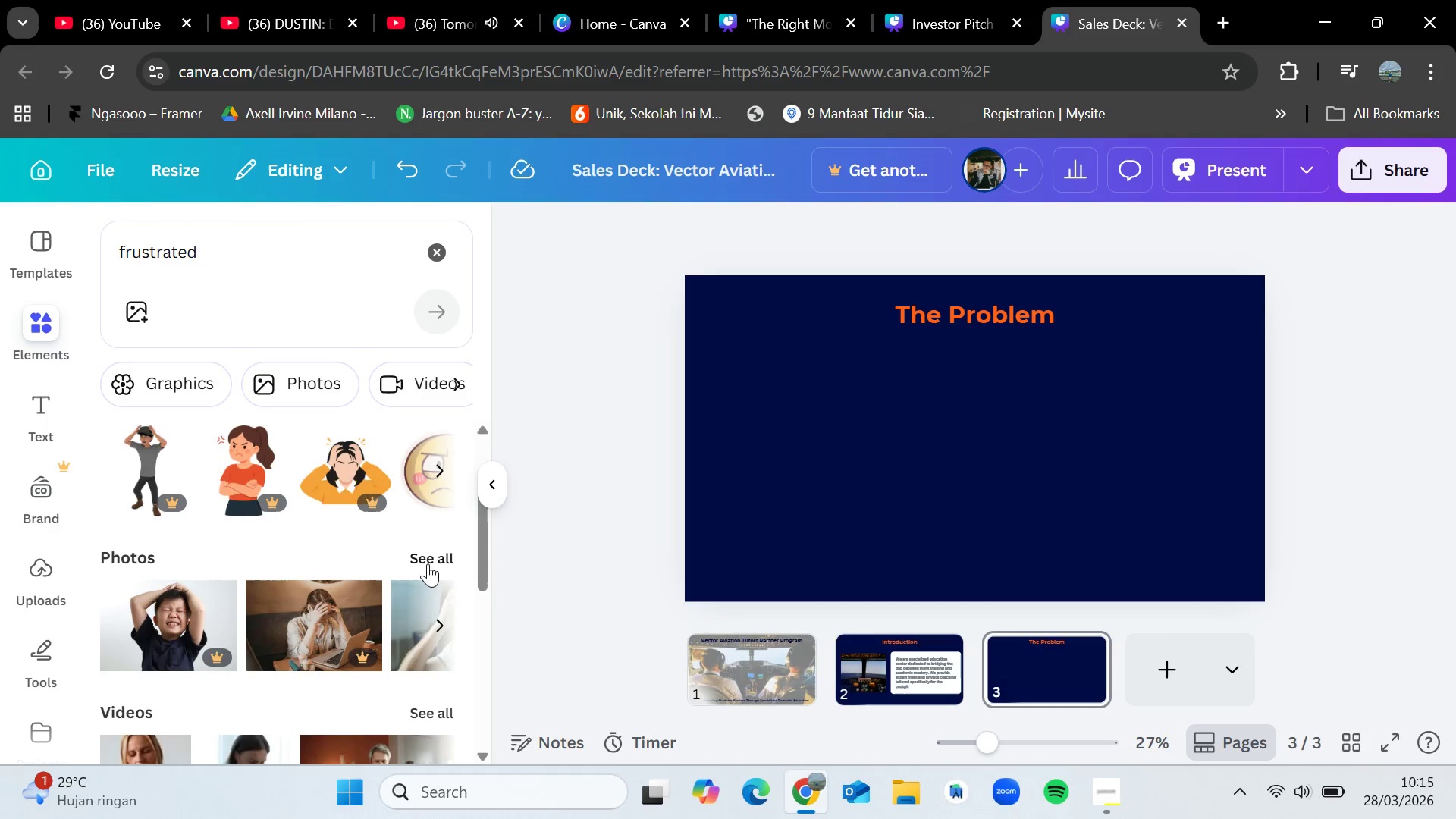 
left_click([434, 555])
 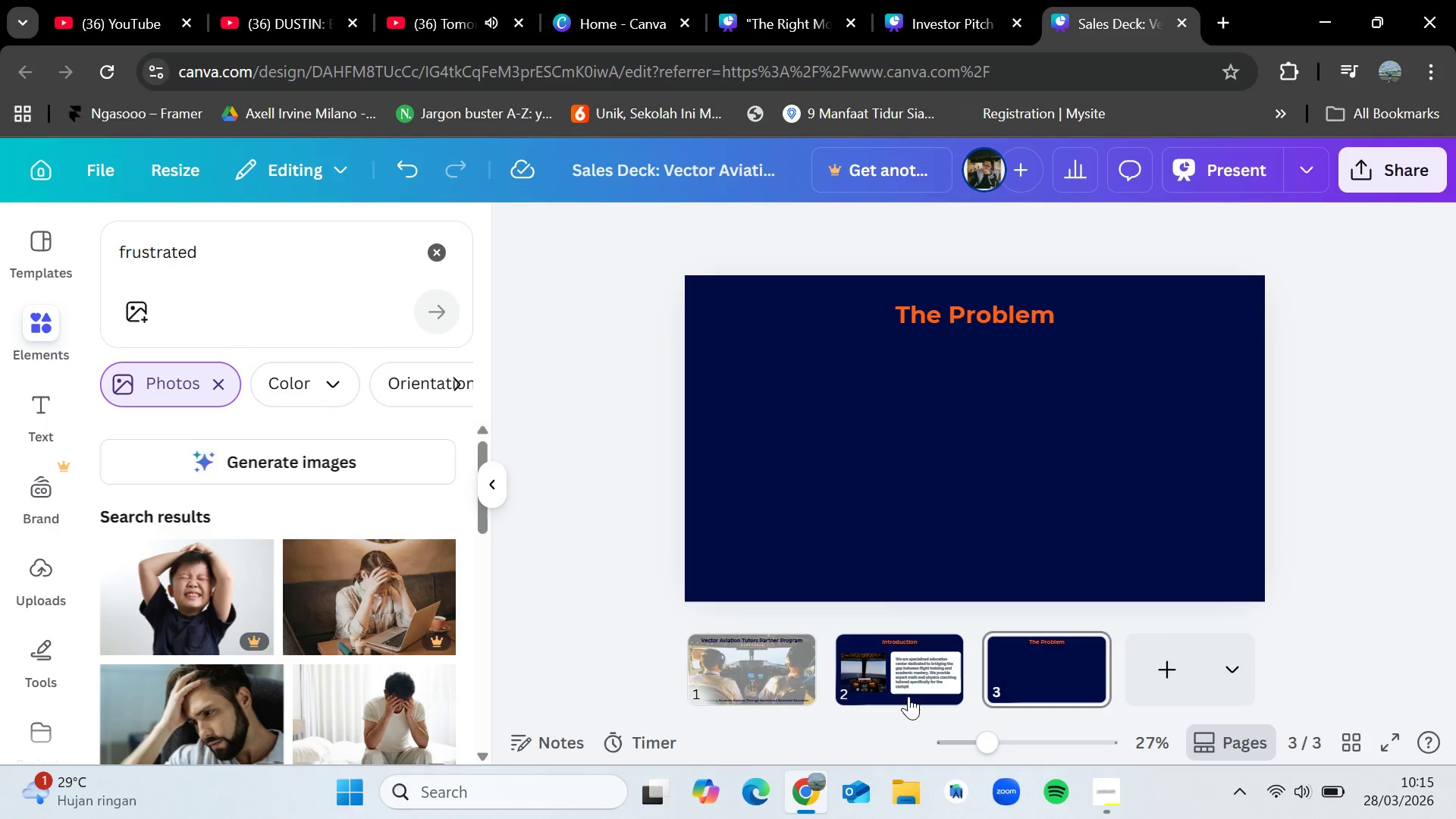 
left_click([908, 674])
 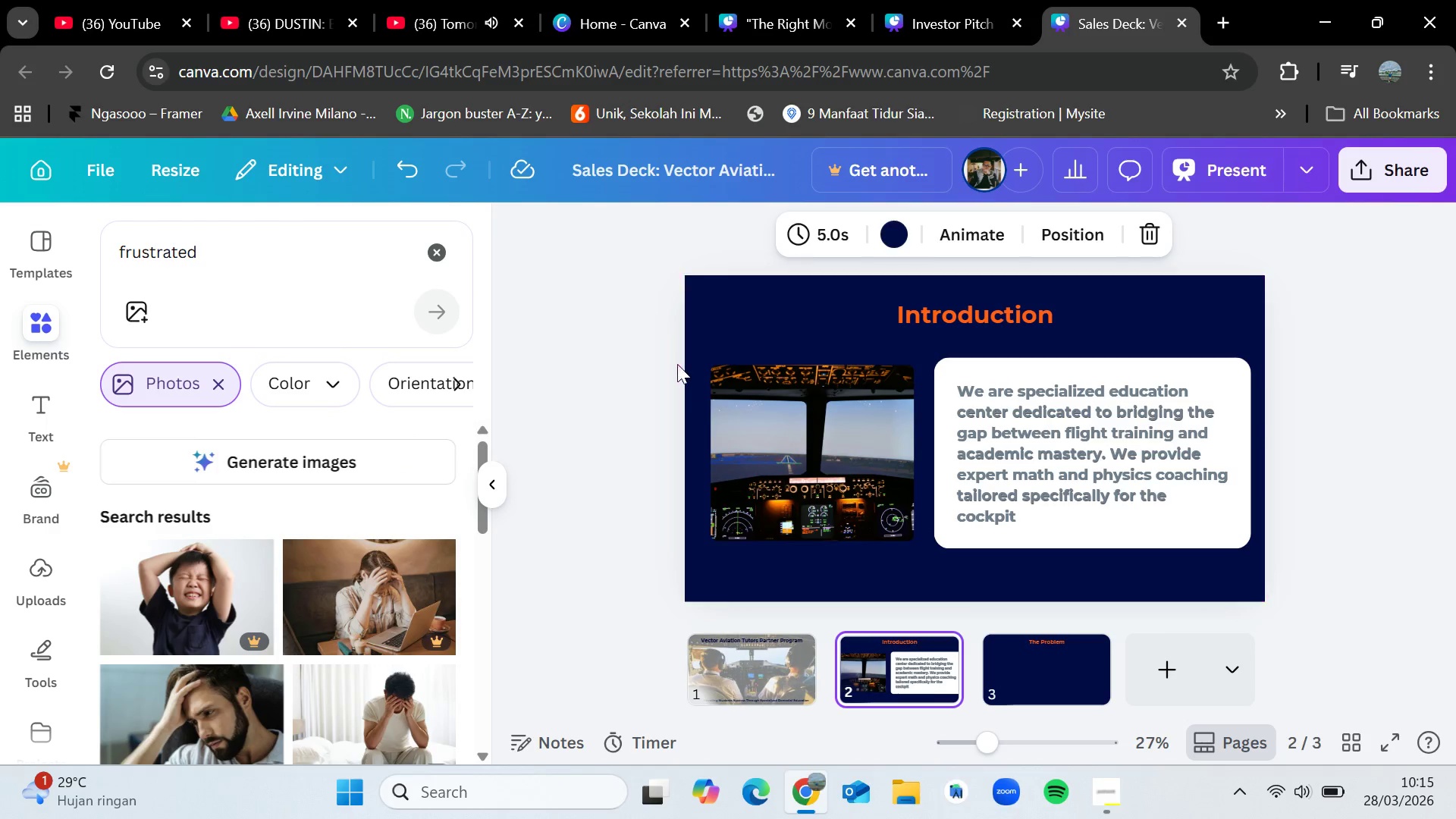 
left_click_drag(start_coordinate=[677, 364], to_coordinate=[1350, 559])
 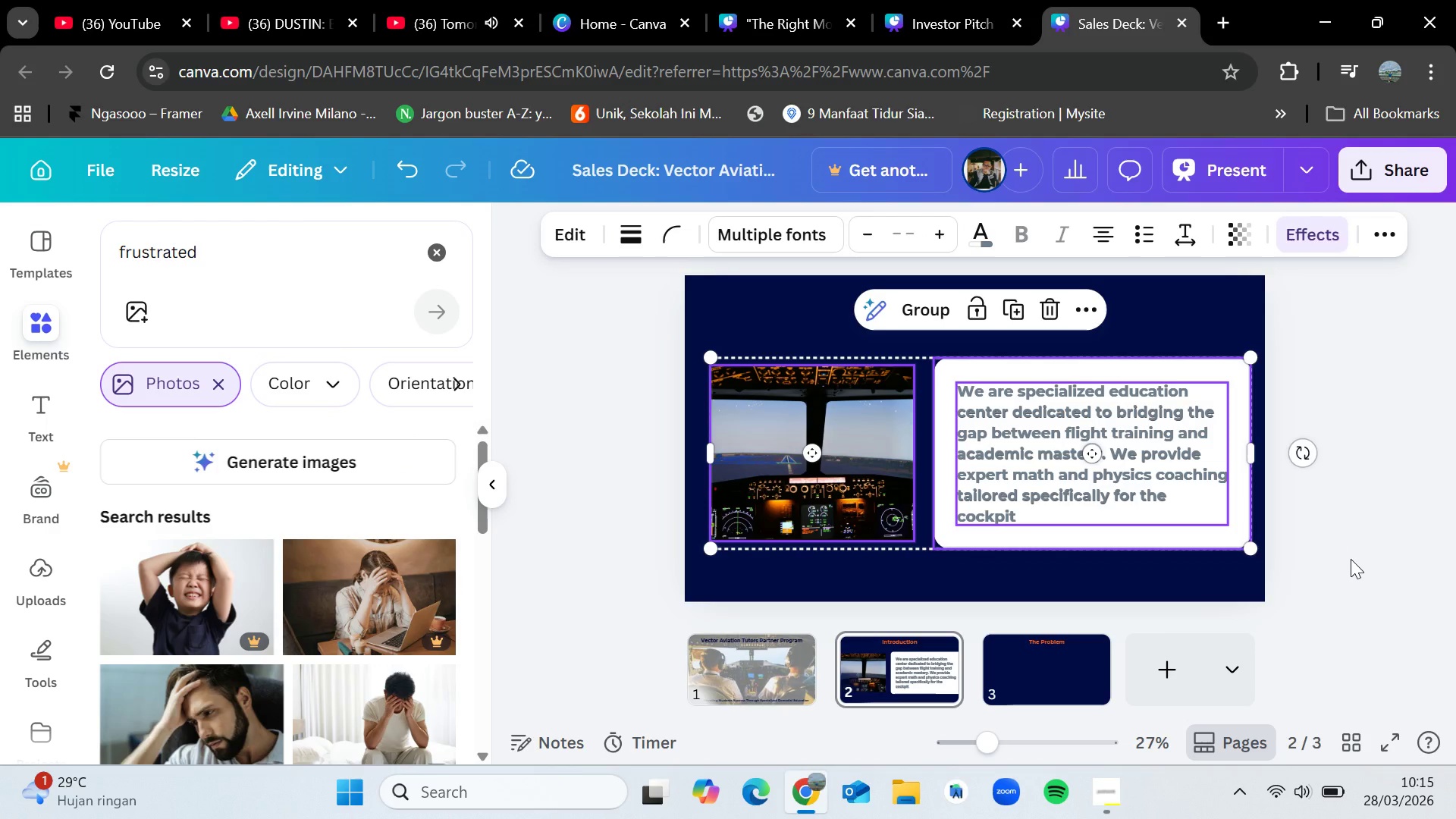 
key(Control+C)
 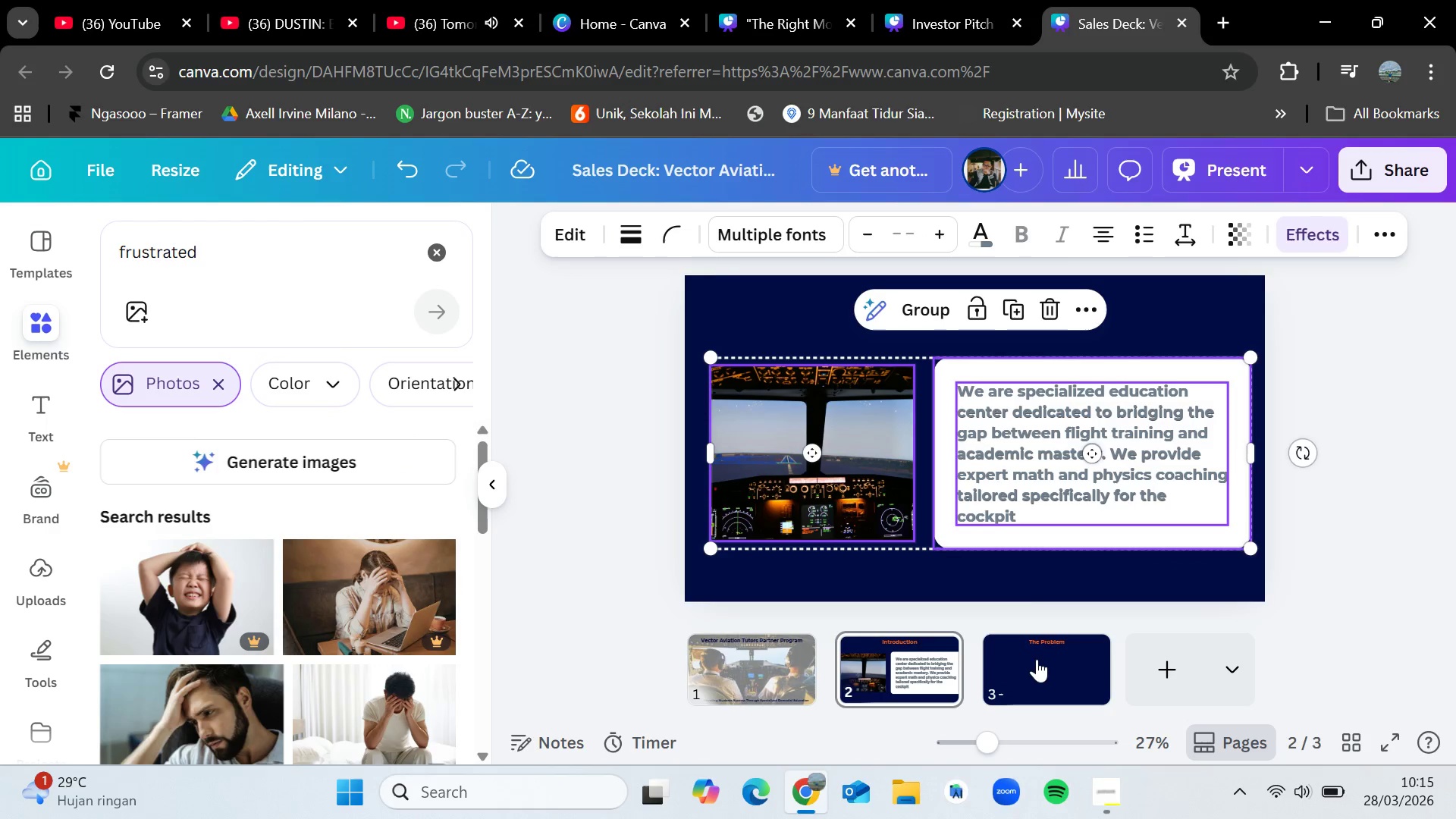 
left_click([1034, 659])
 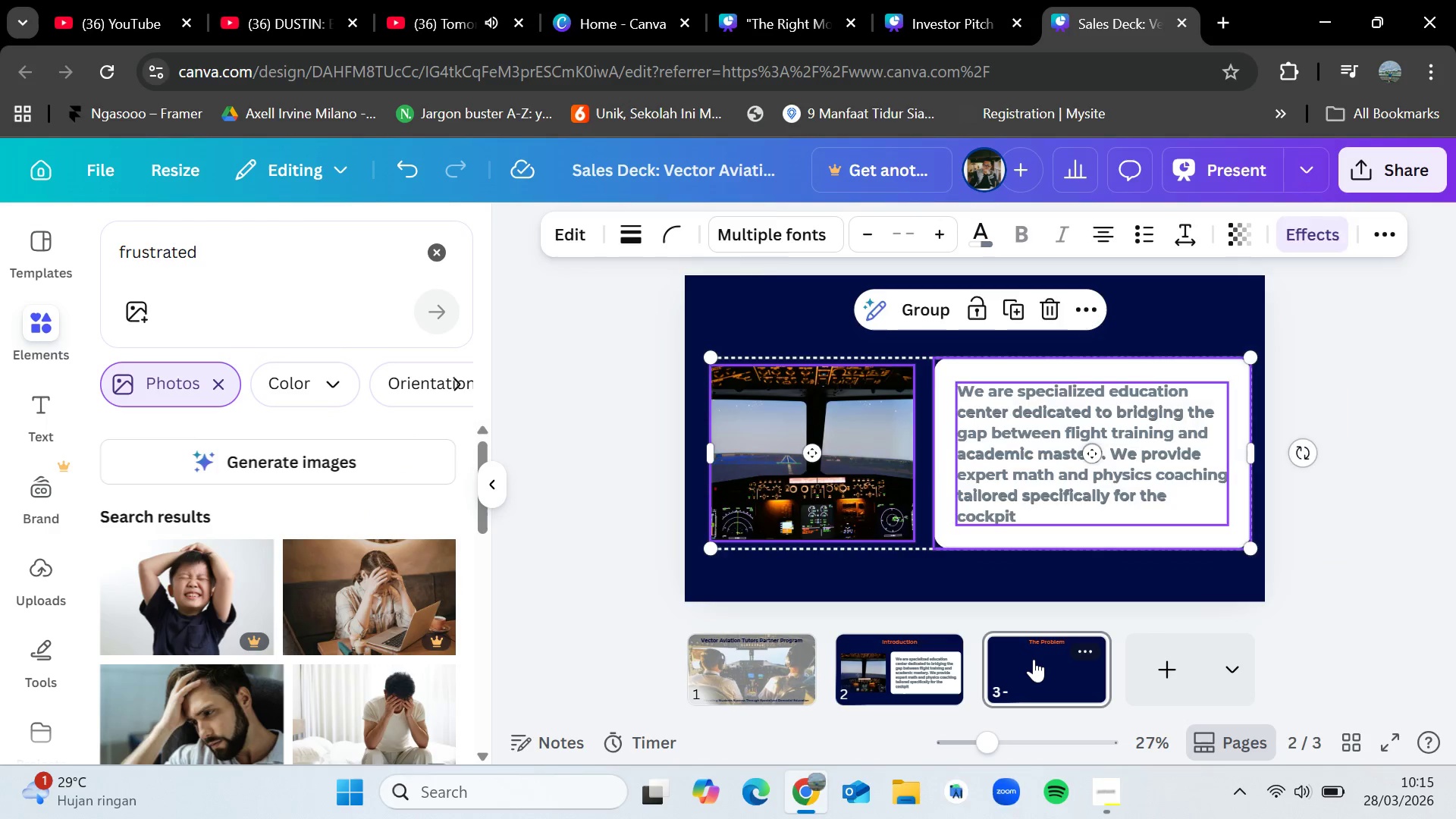 
key(Control+V)
 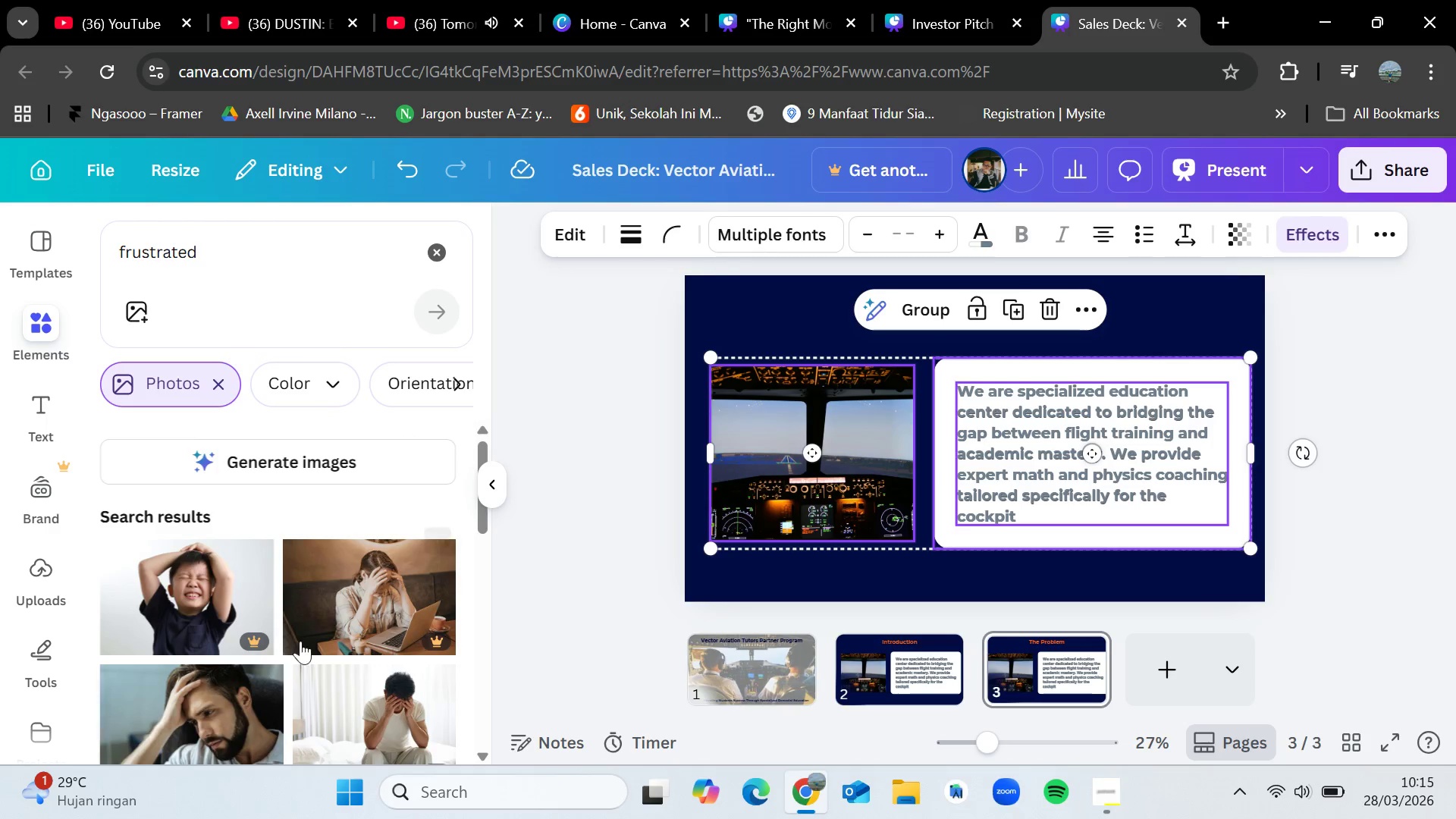 
scroll: coordinate [377, 664], scroll_direction: down, amount: 4.0
 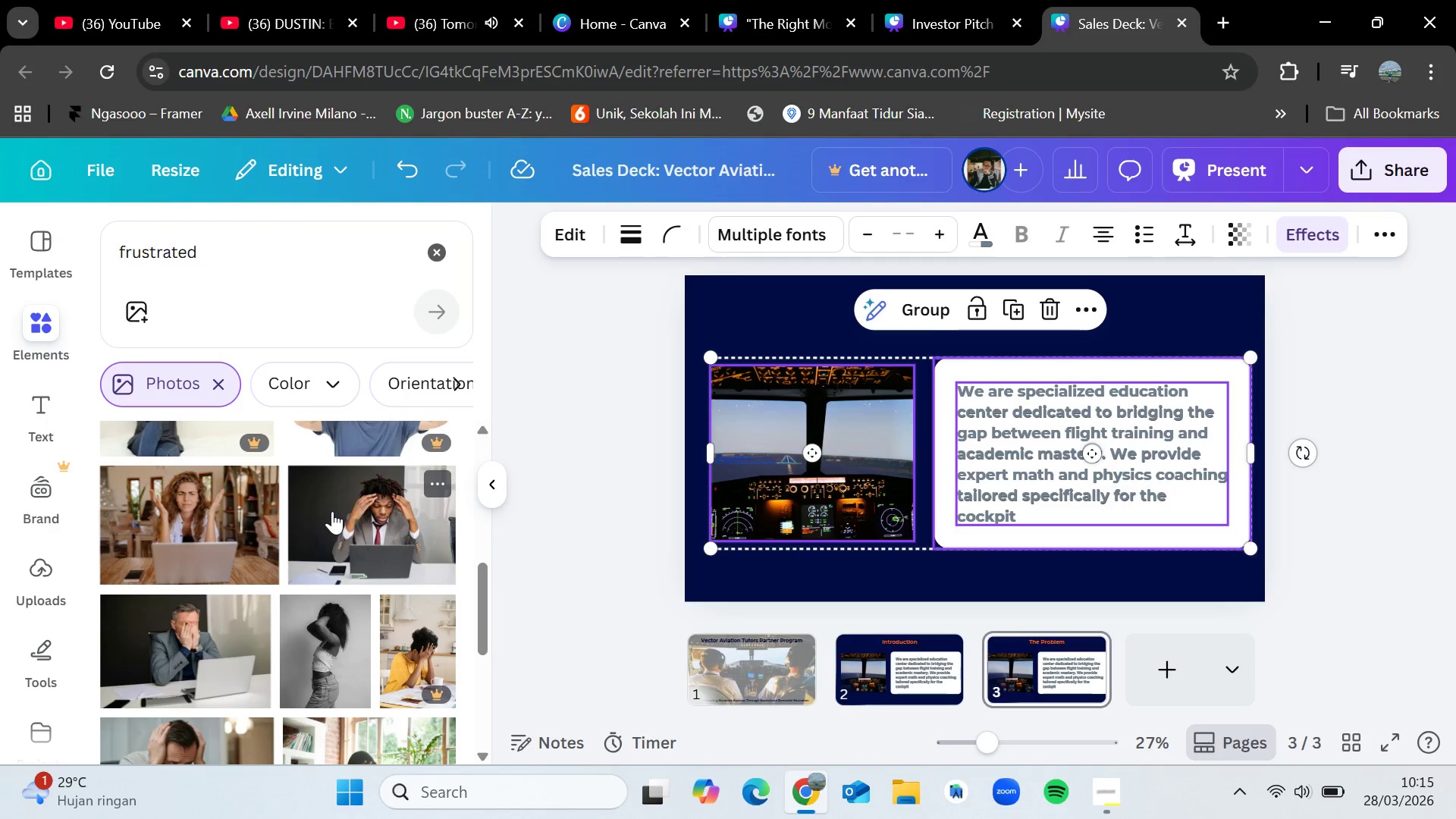 
left_click_drag(start_coordinate=[186, 526], to_coordinate=[180, 526])
 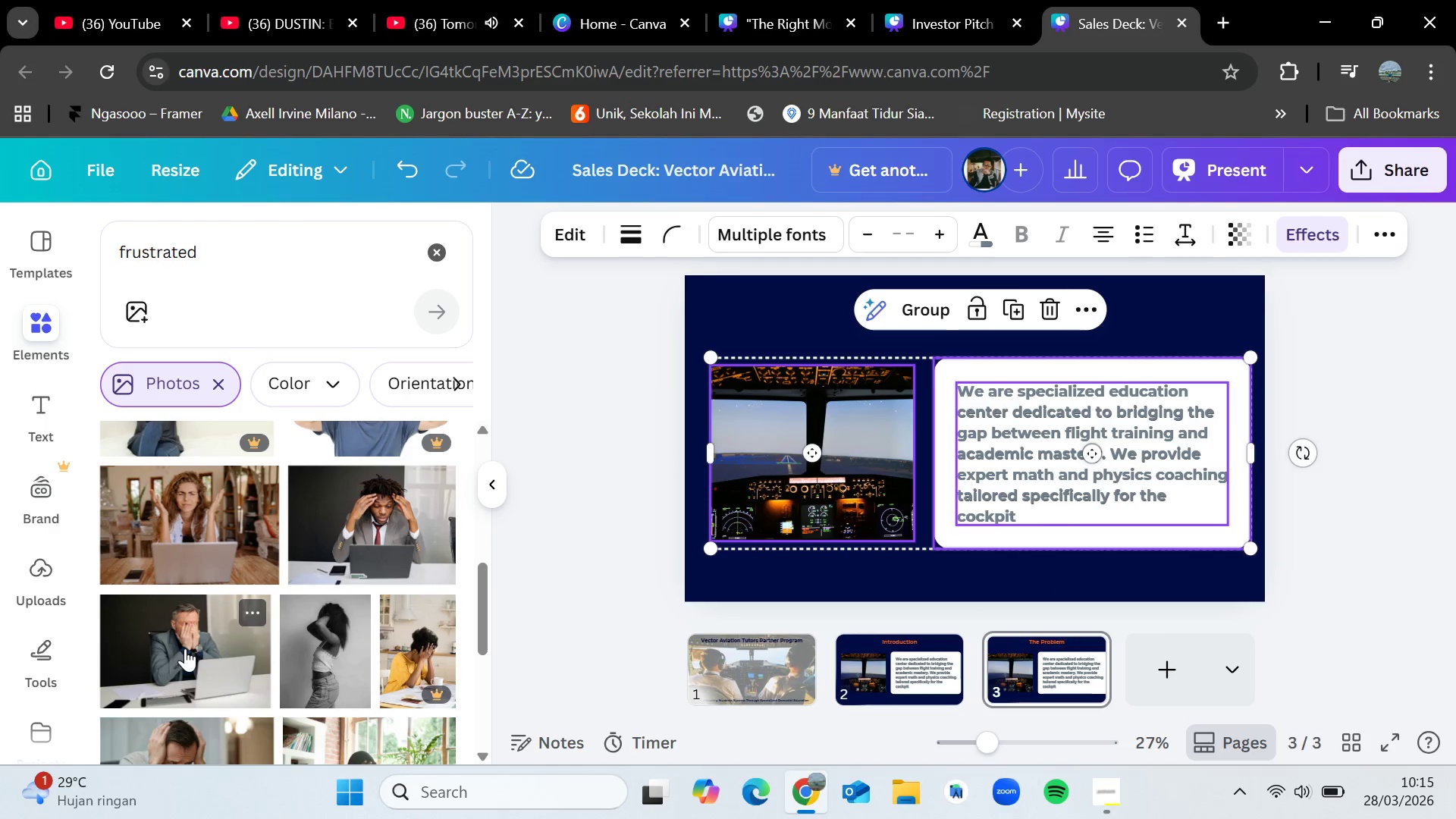 
left_click_drag(start_coordinate=[185, 648], to_coordinate=[806, 448])
 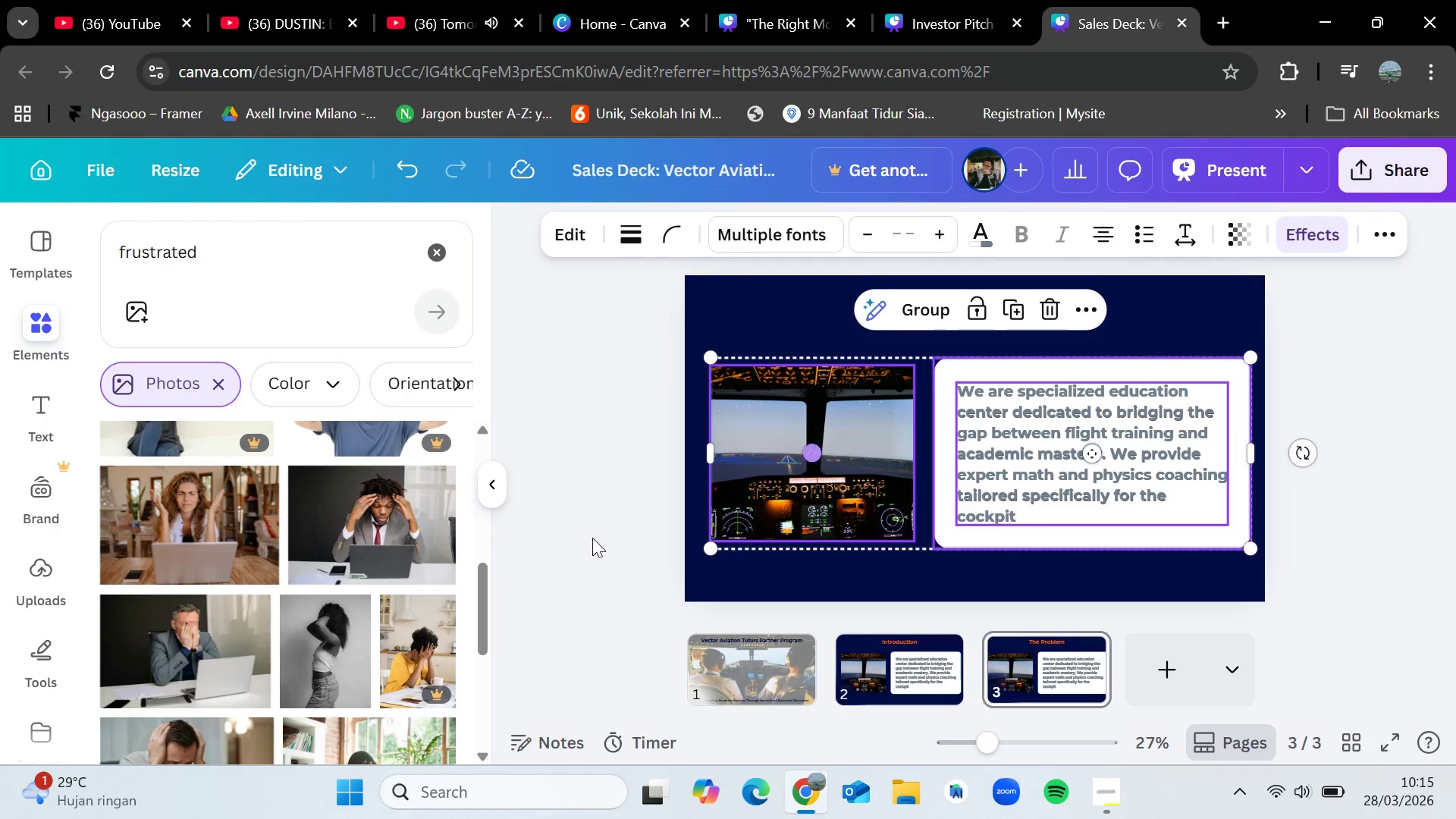 
left_click_drag(start_coordinate=[197, 656], to_coordinate=[774, 444])
 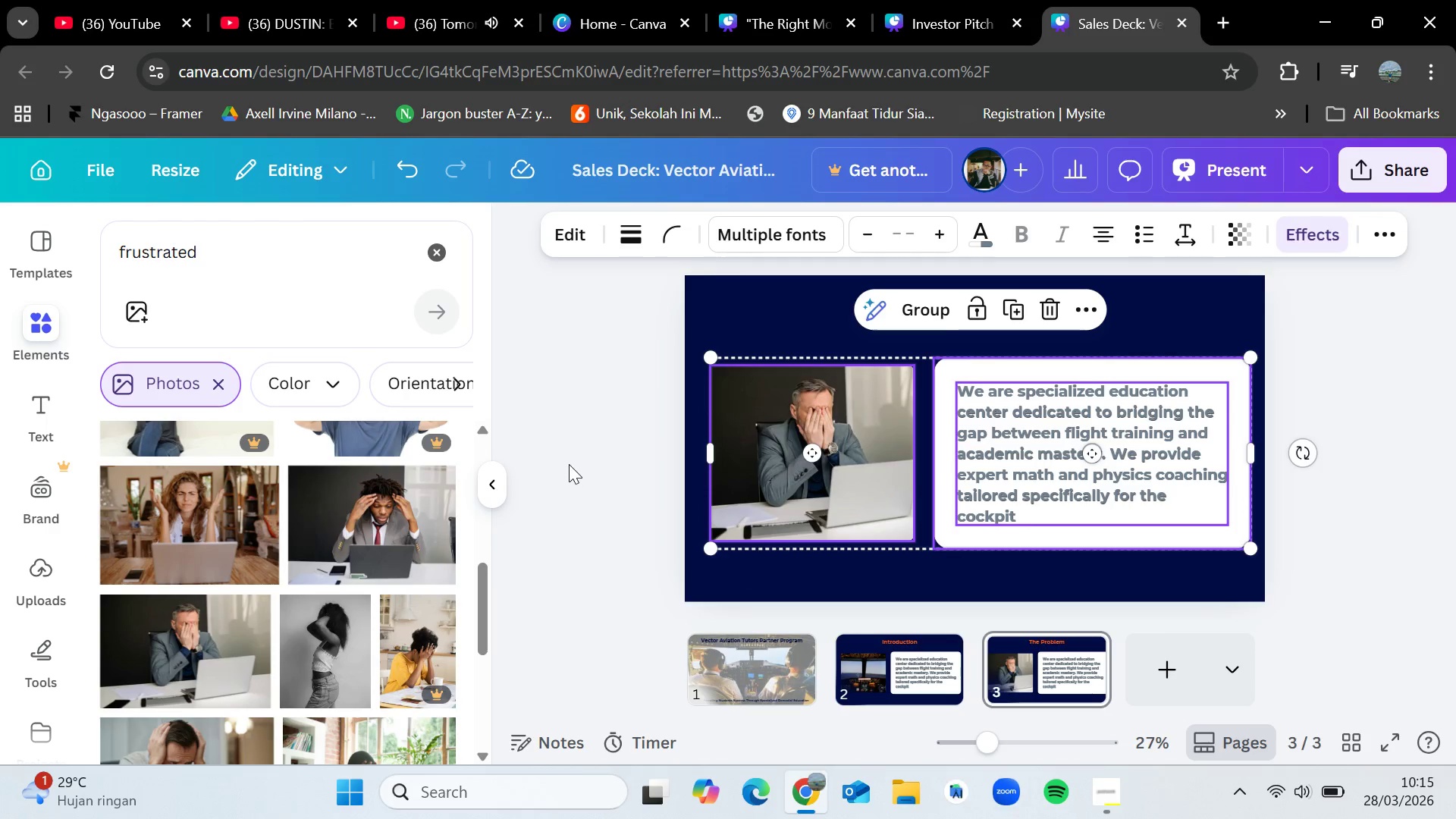 
left_click([568, 463])
 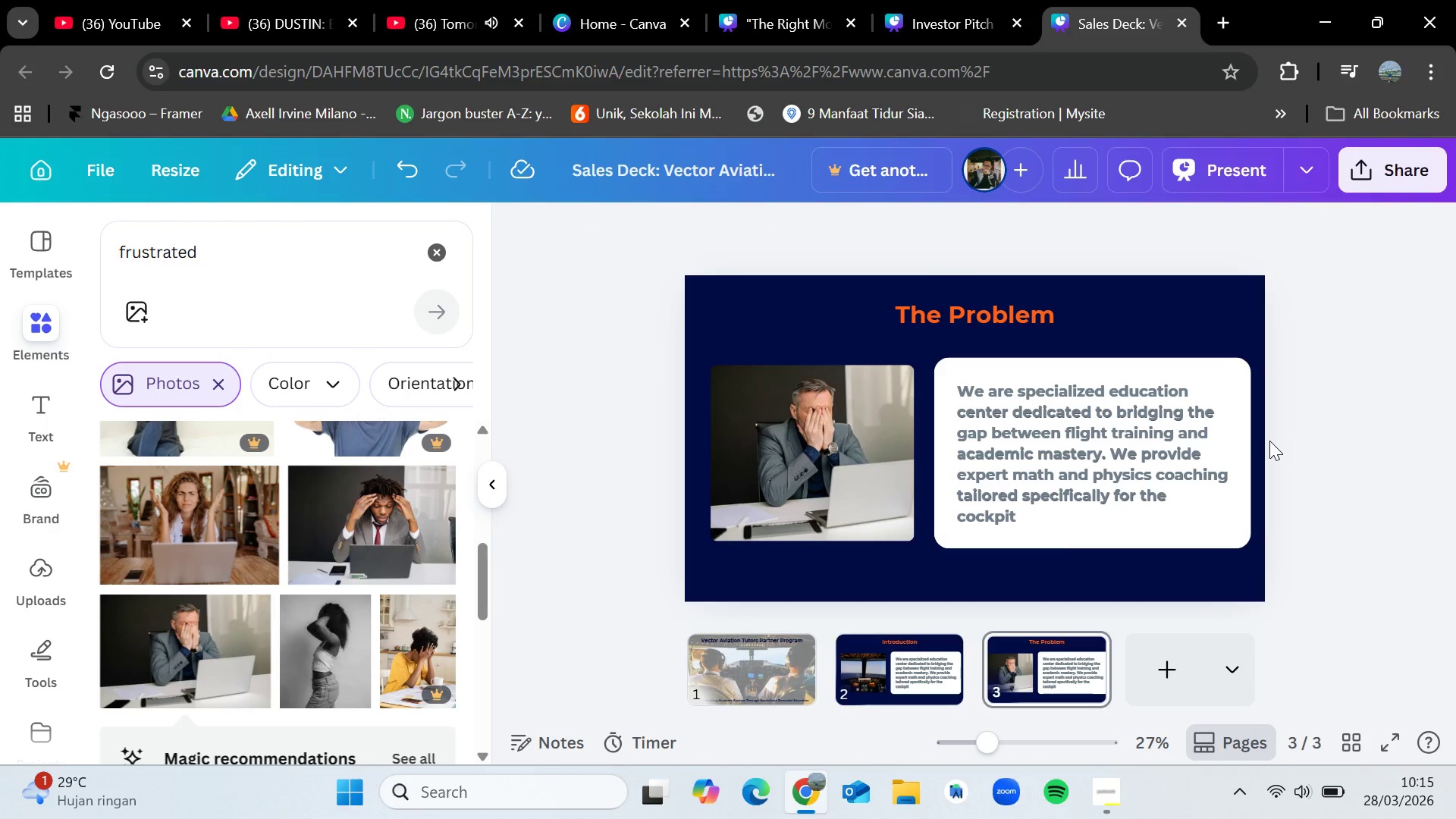 
double_click([1098, 501])
 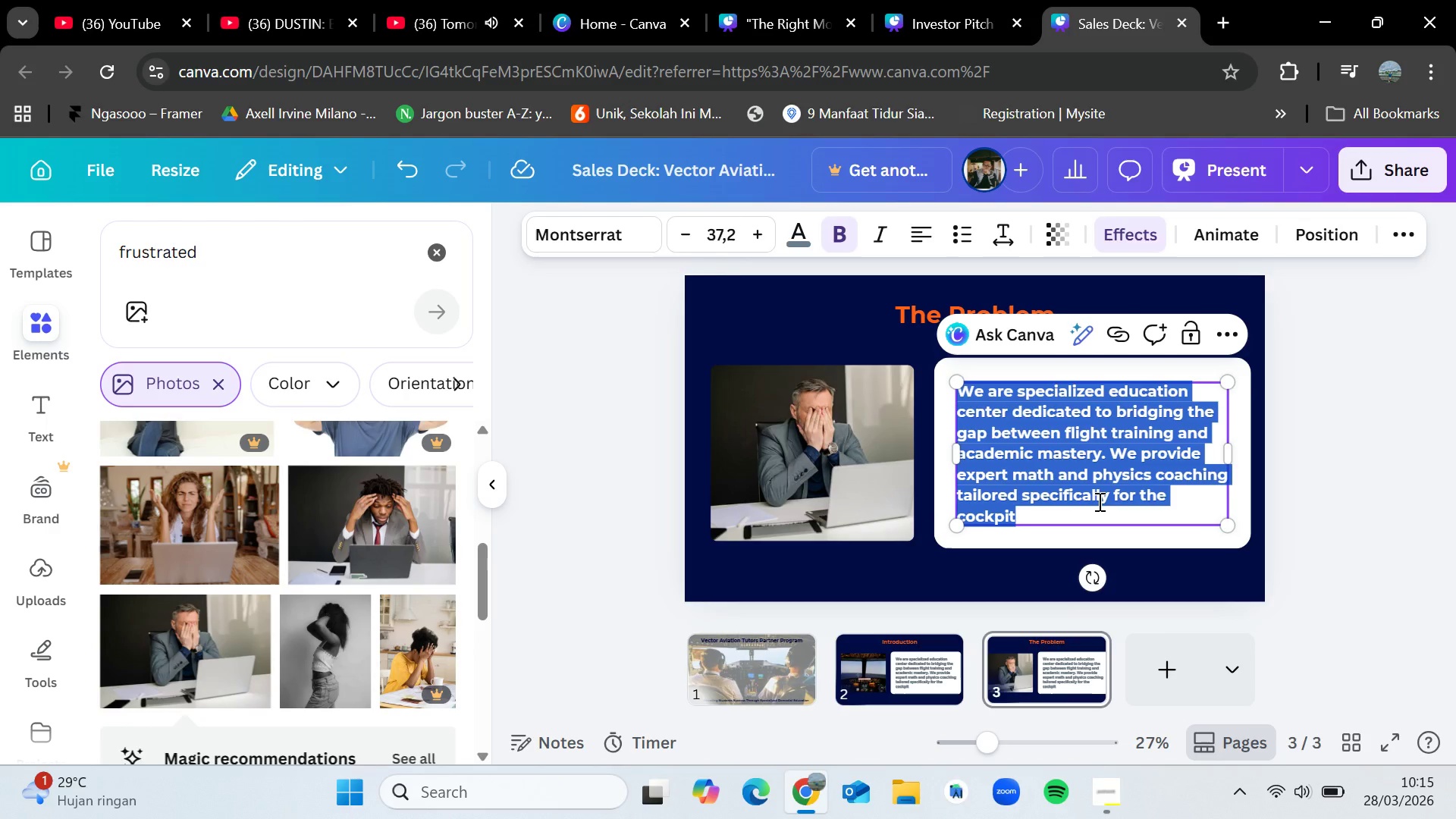 
key(Backspace)
 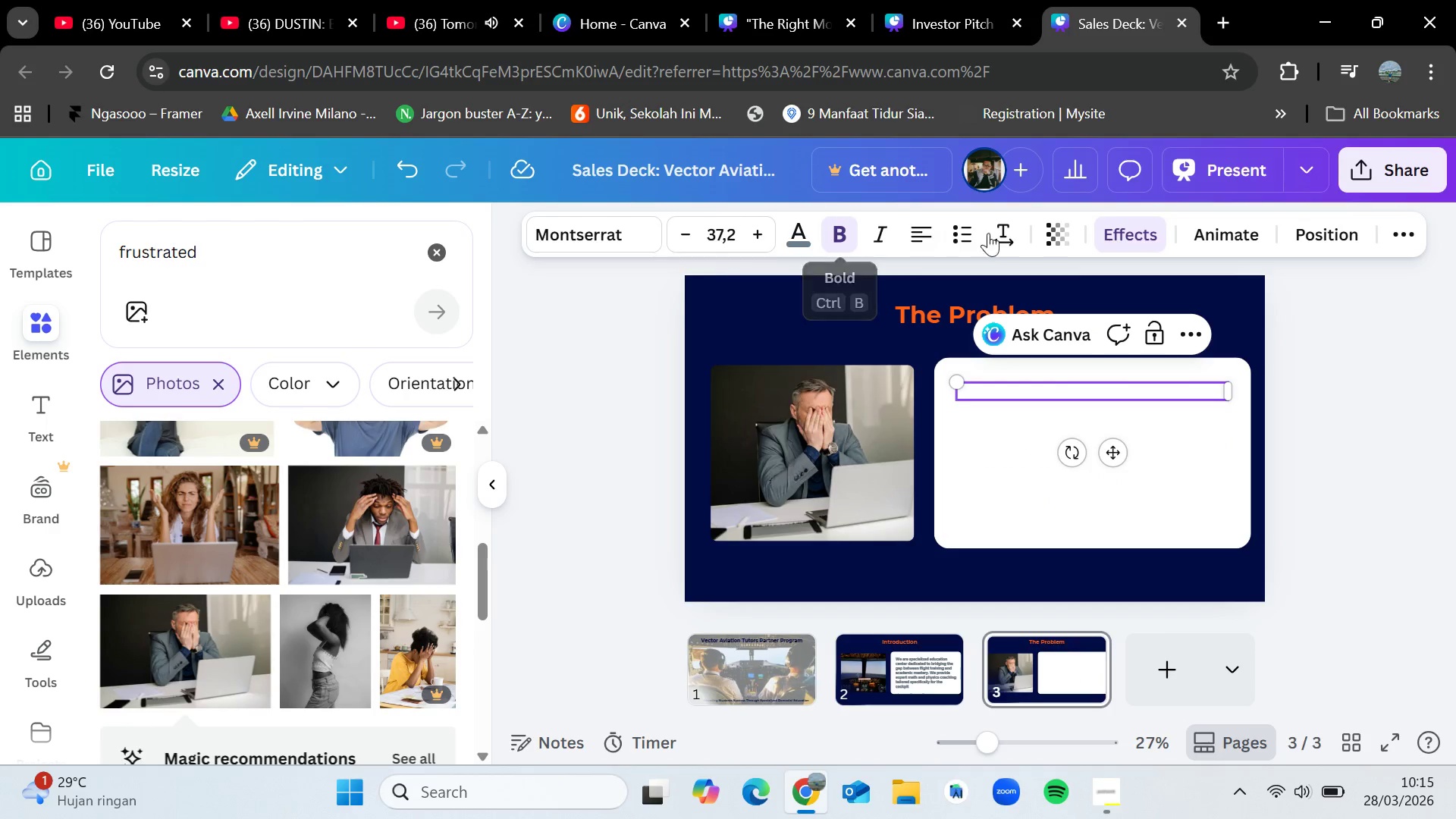 
left_click([959, 233])
 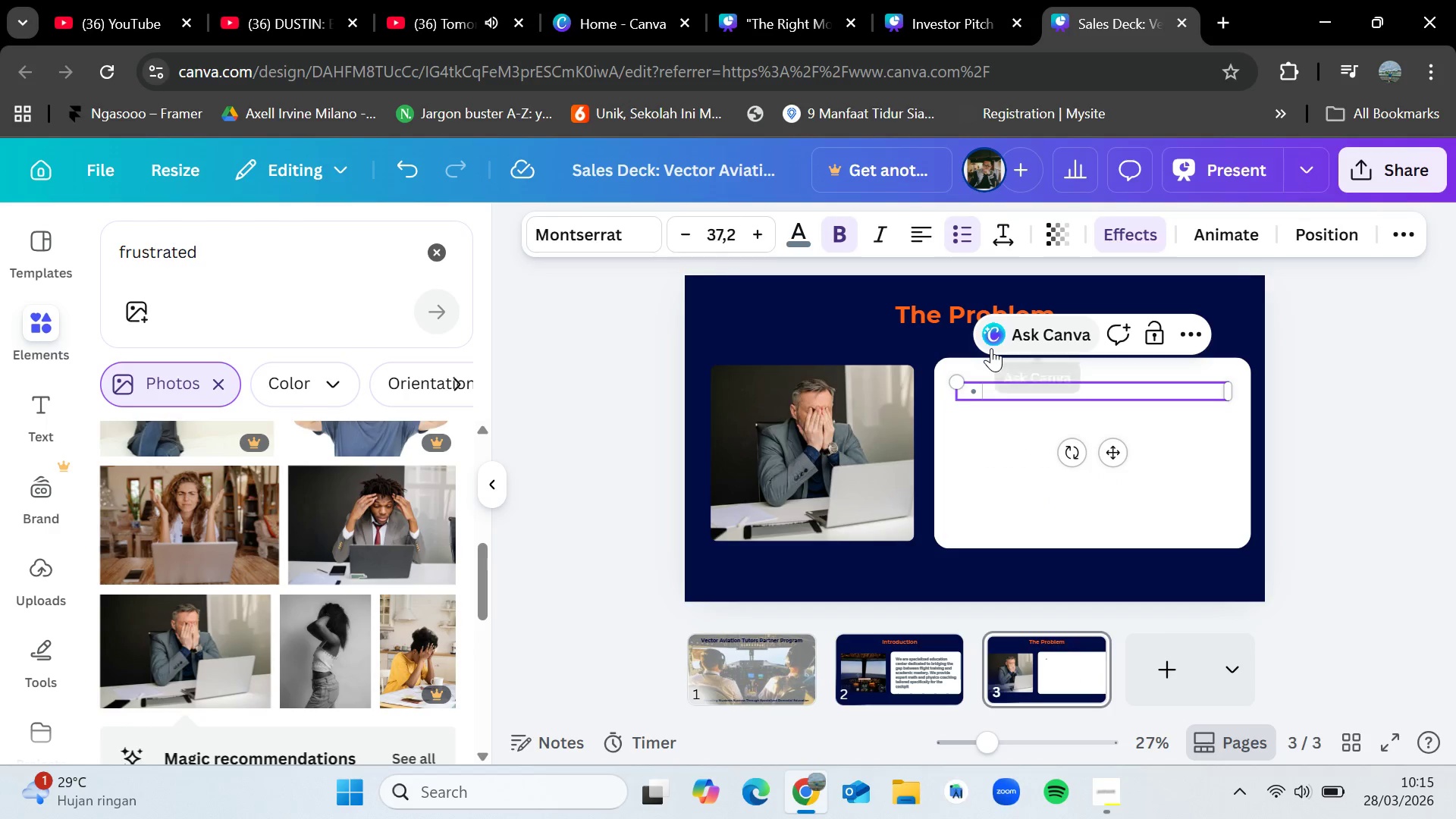 
type(High)
 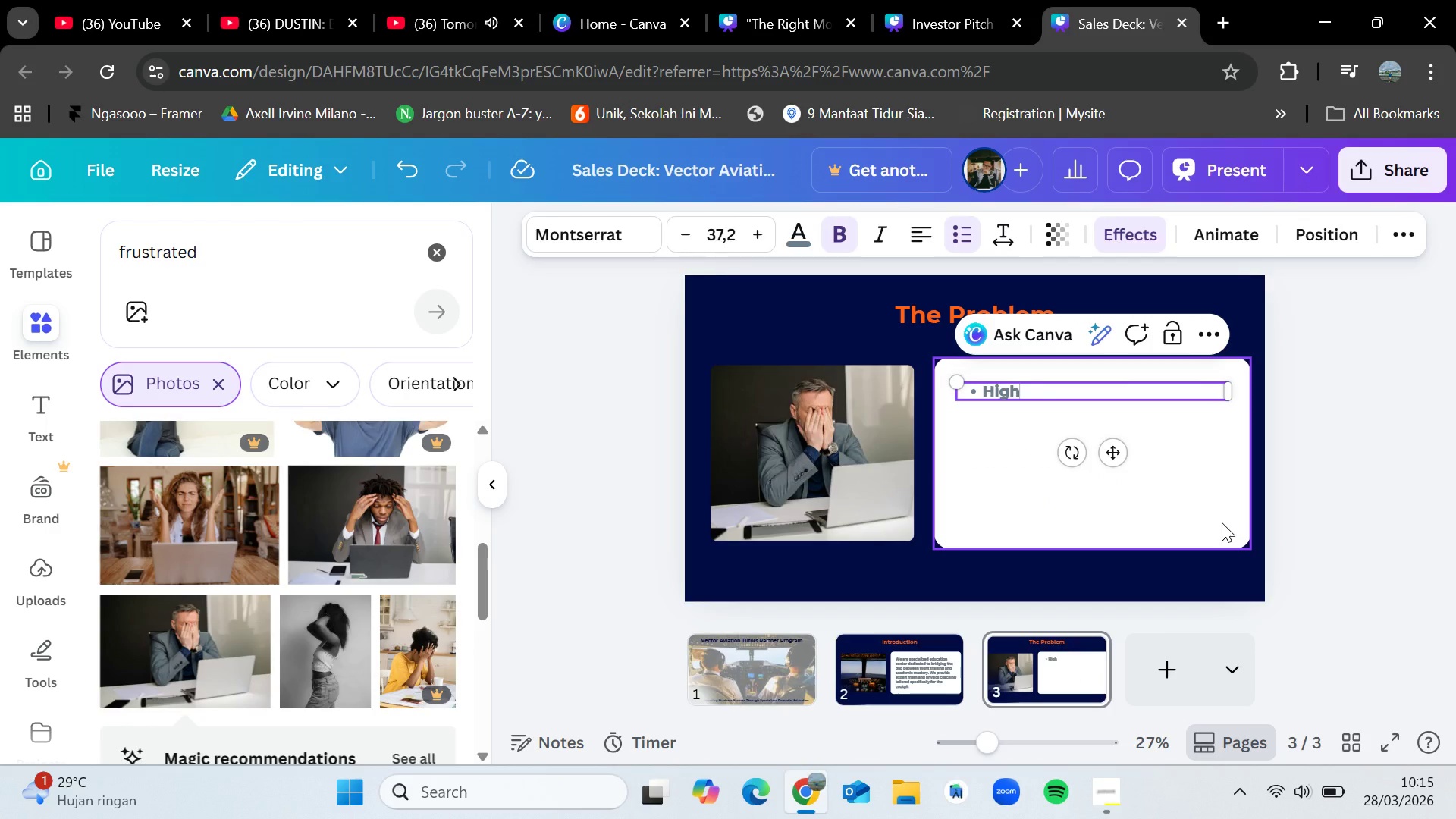 
type( failure rates in ground school due to "math anxiety")
 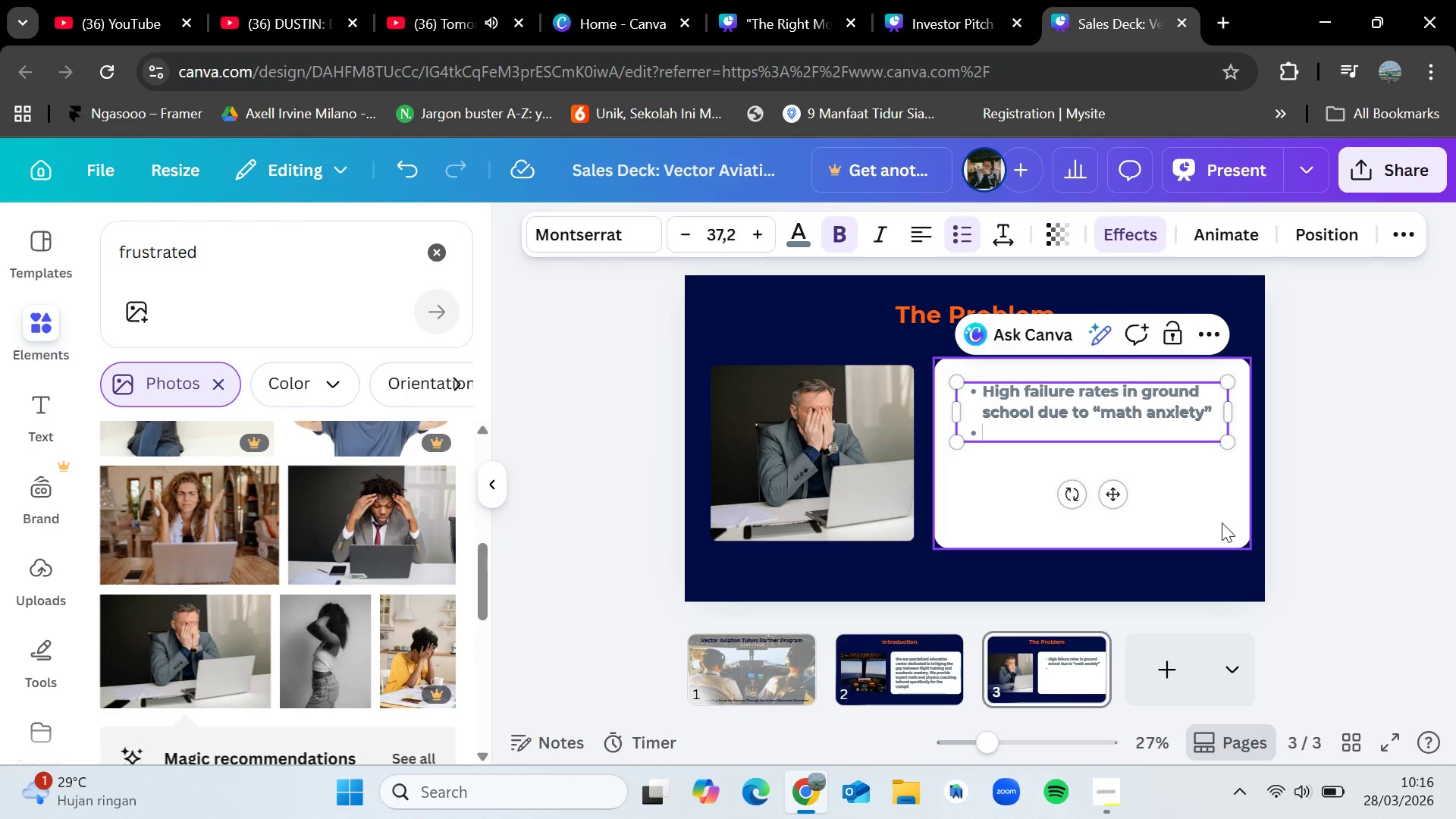 
 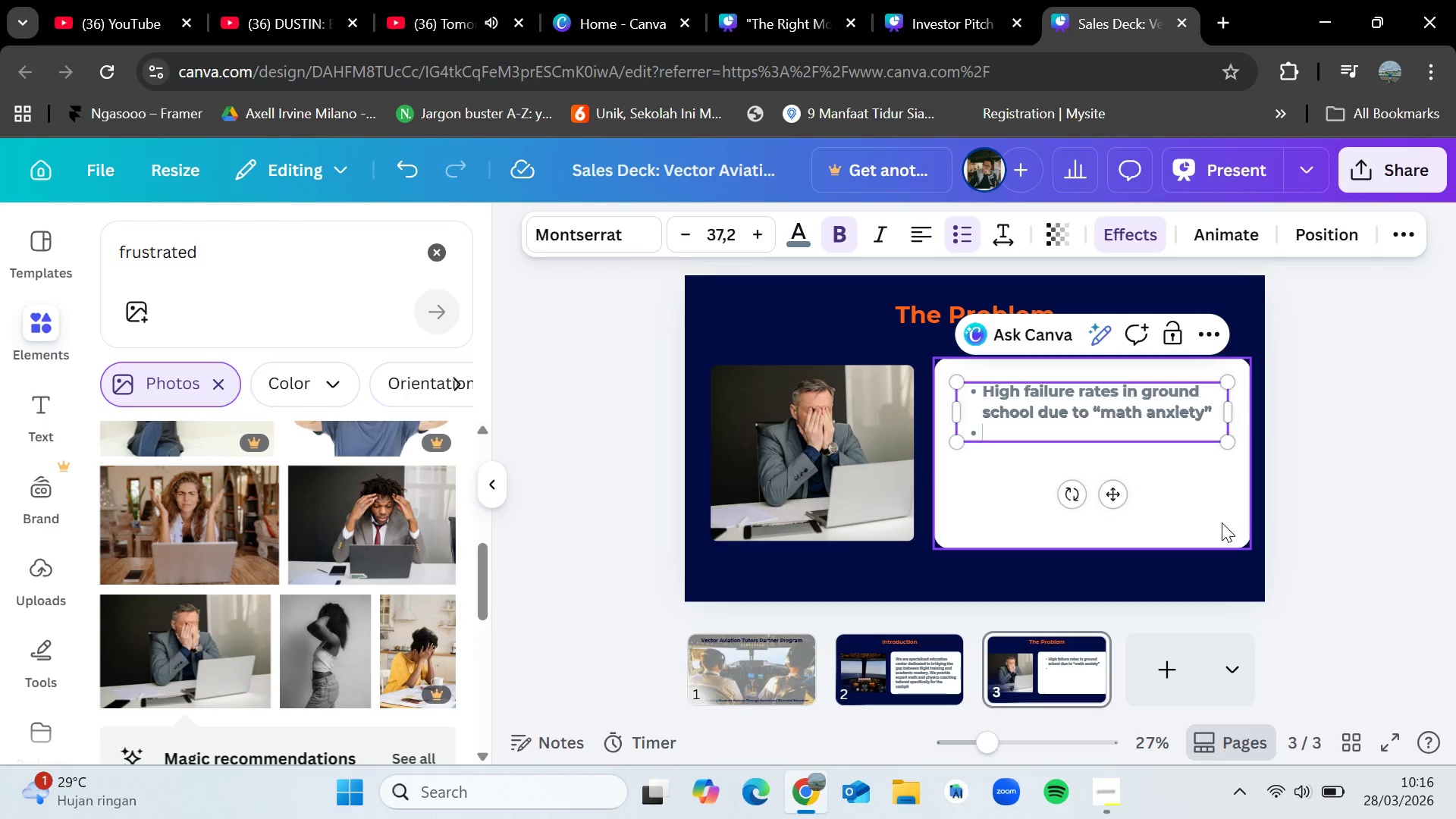 
key(Enter)
 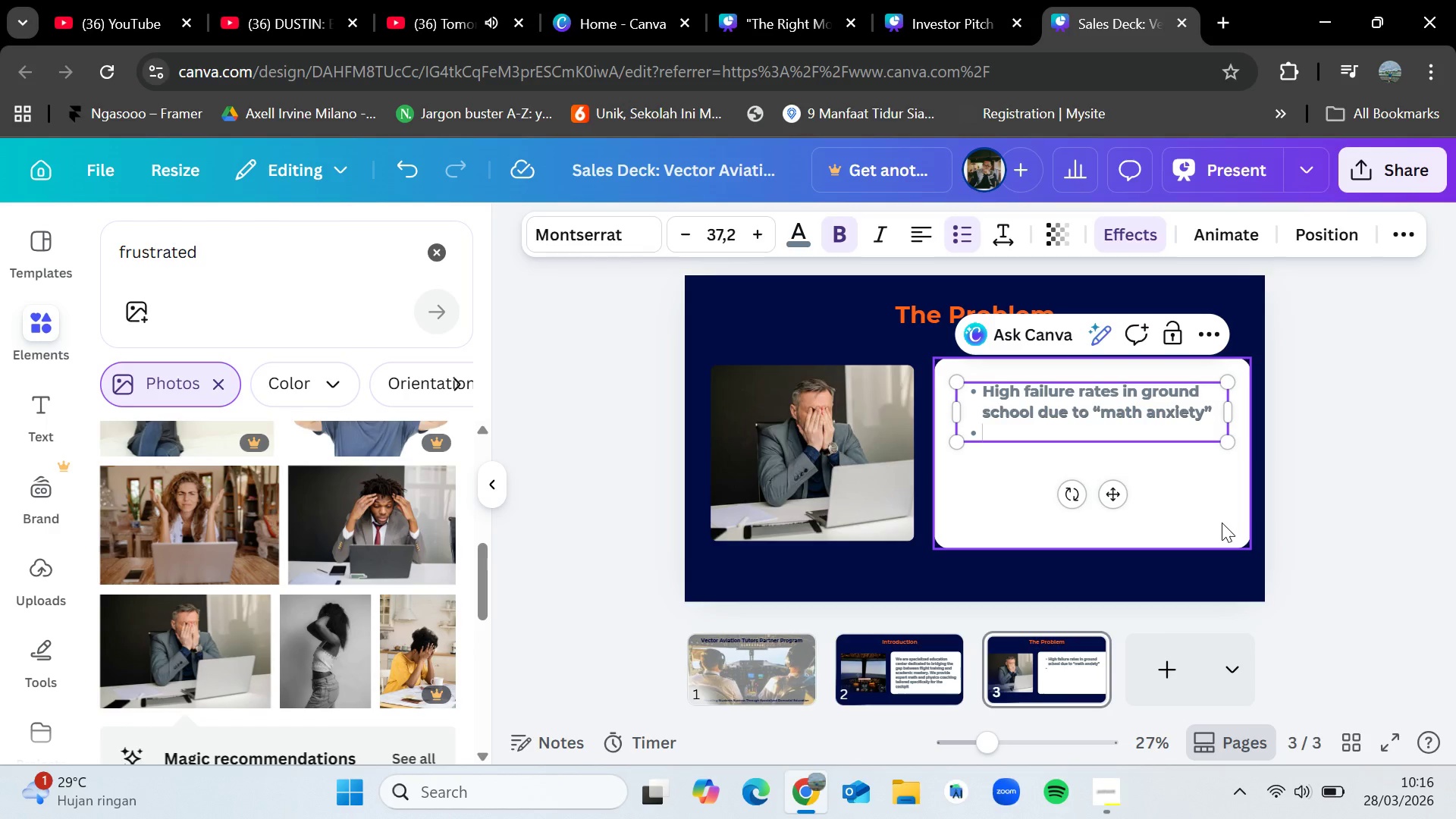 
type(Academic friction)
 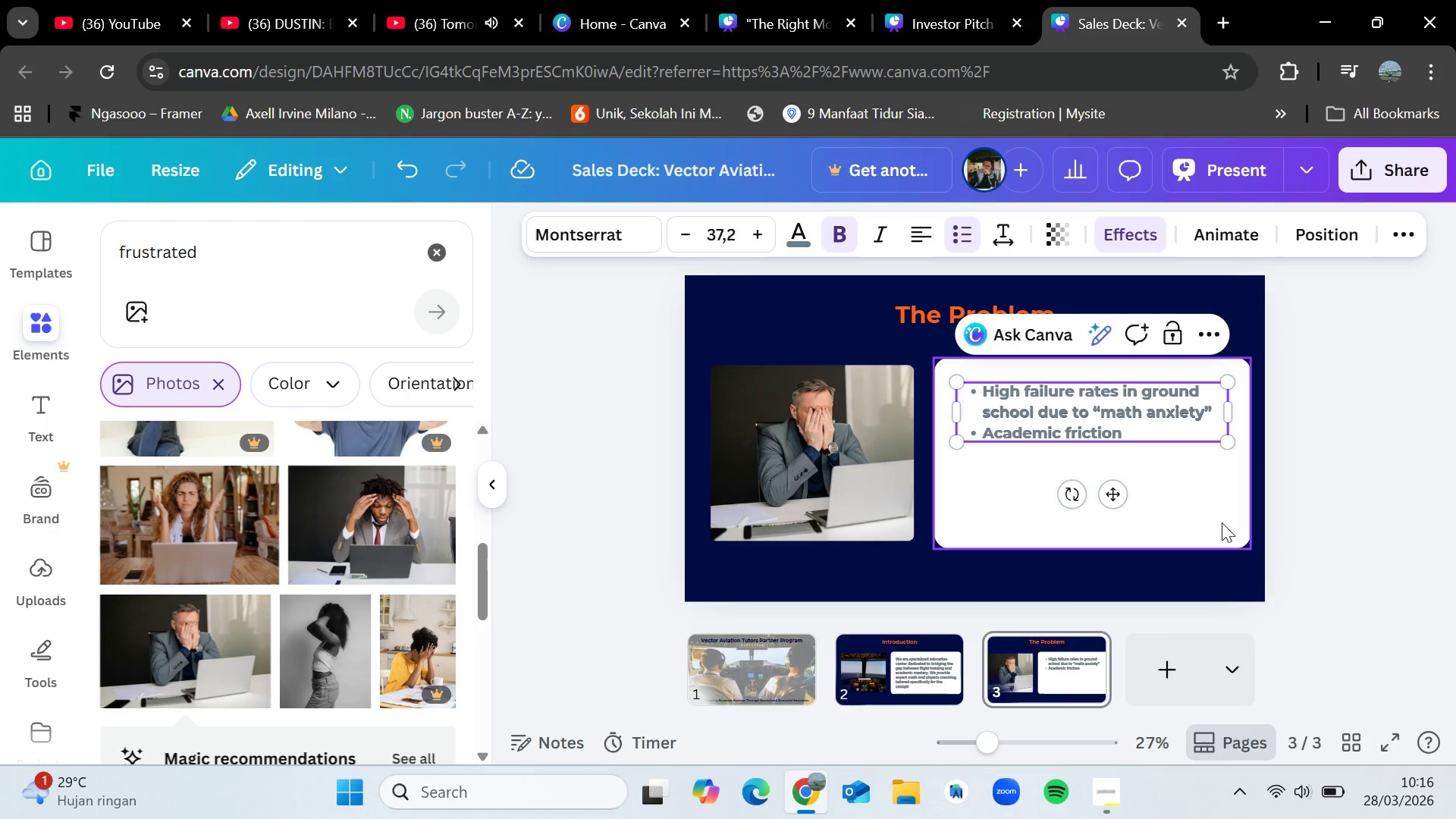 
wait(8.56)
 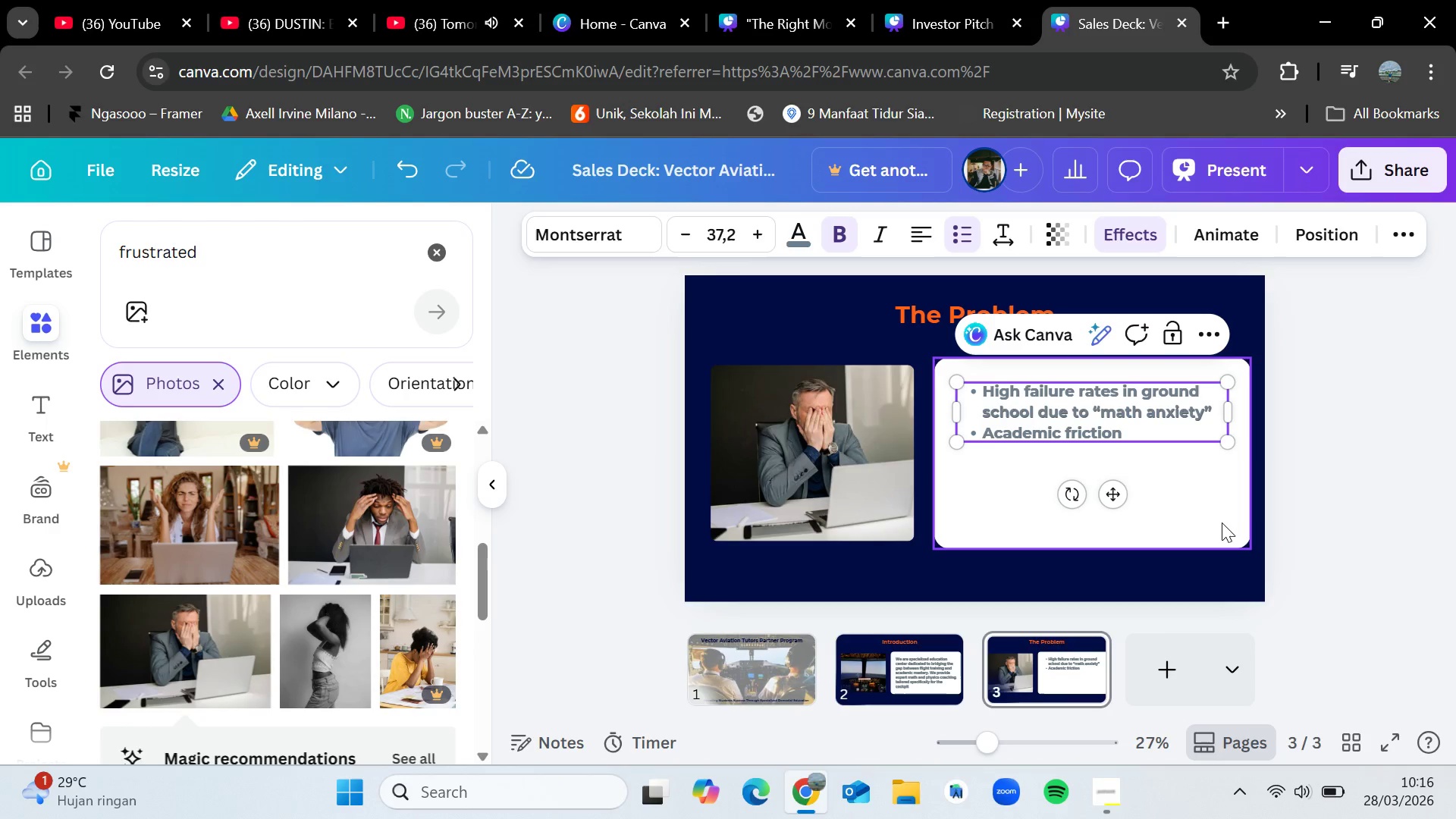 
type( leading to student burnout and flight school churn.)
 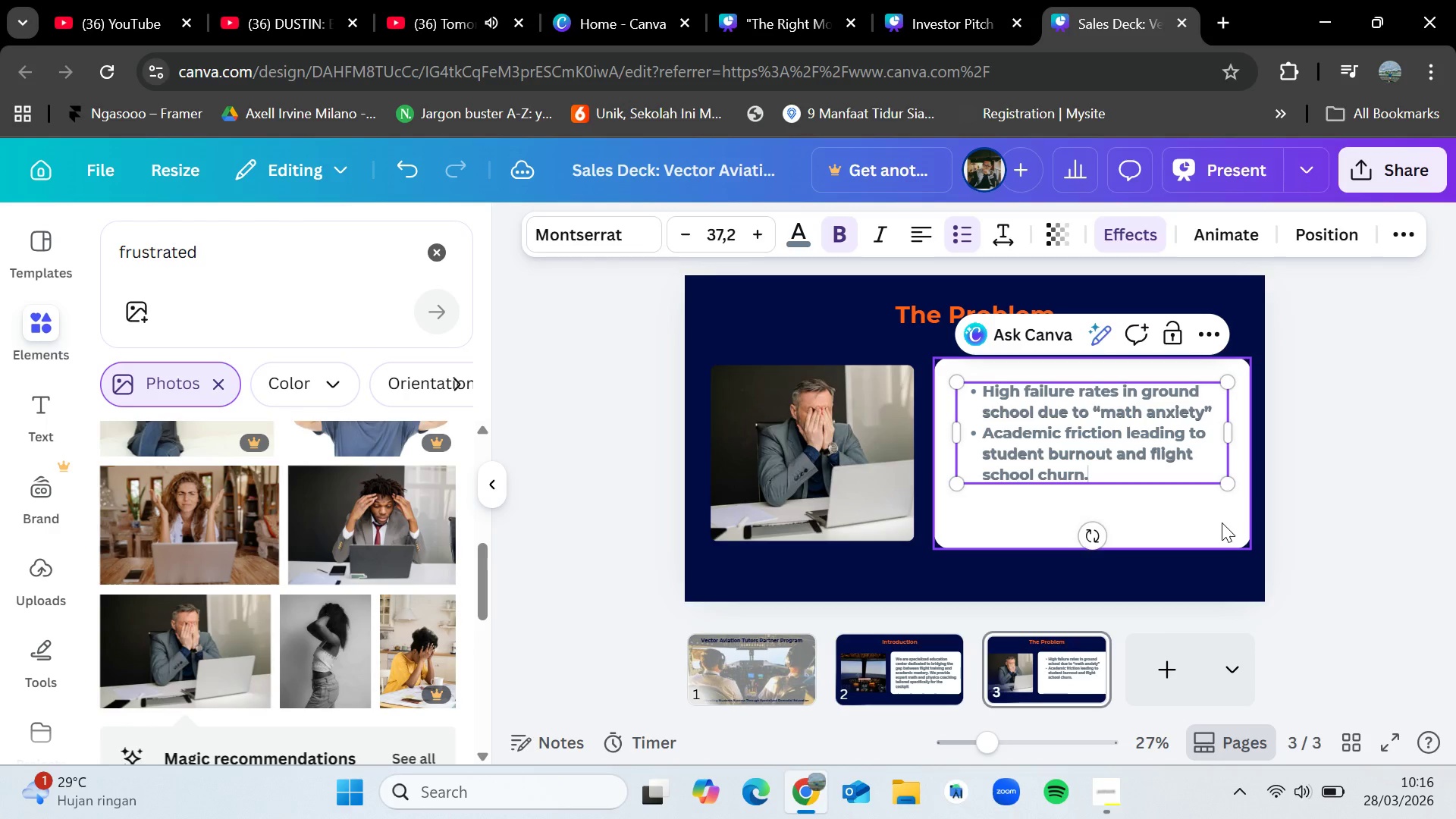 
key(Enter)
 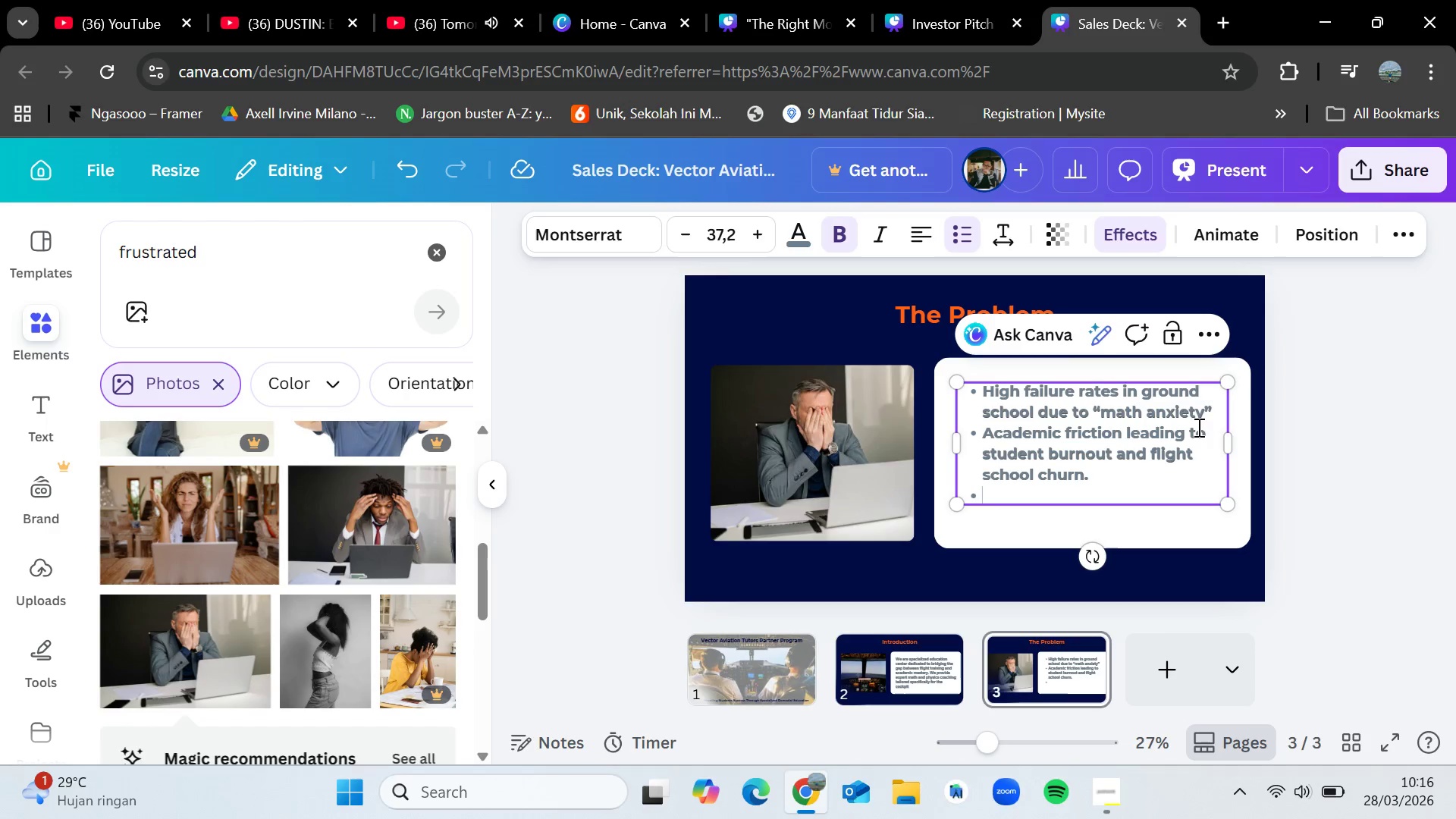 
left_click([1213, 413])
 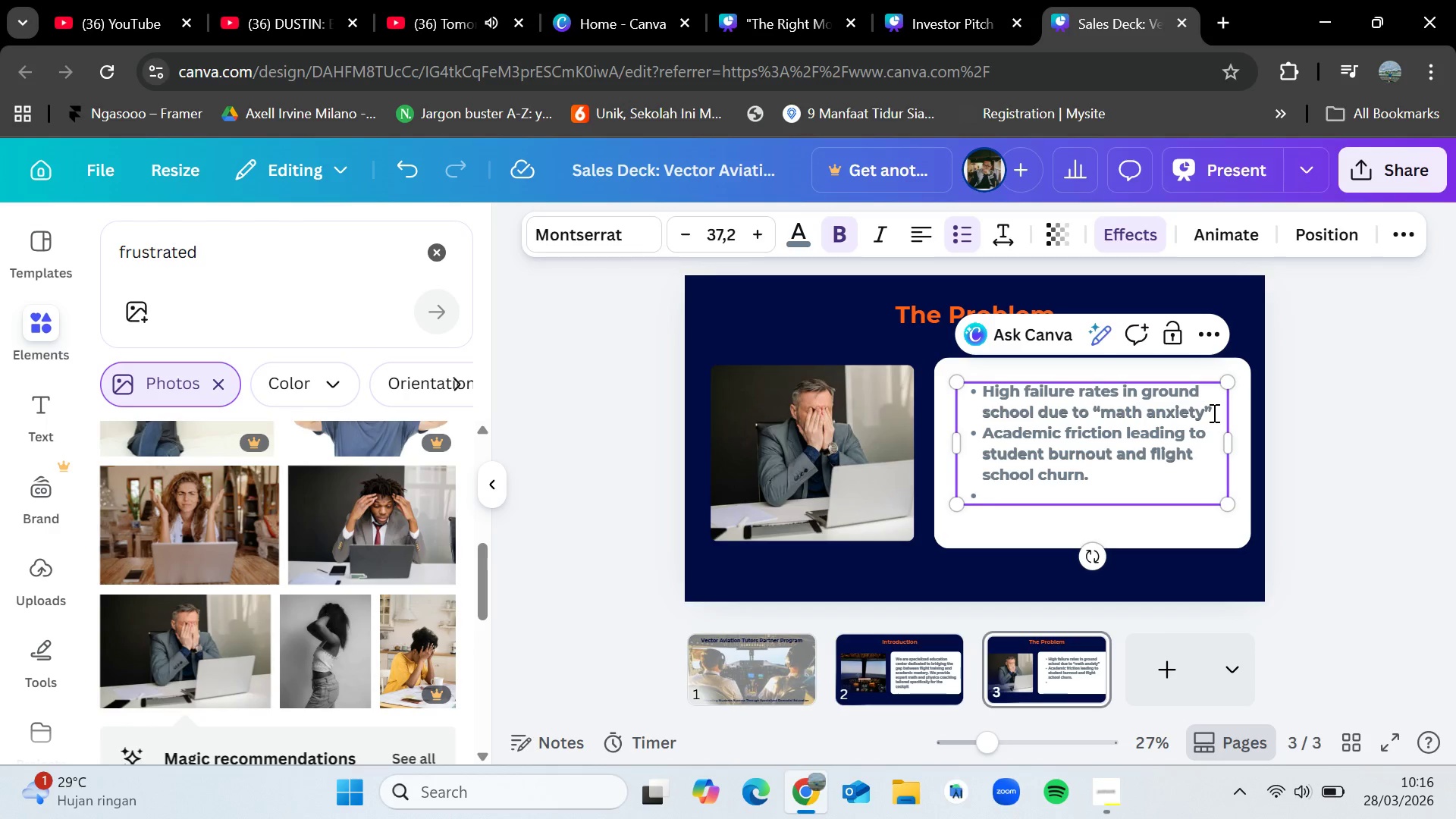 
key(Period)
 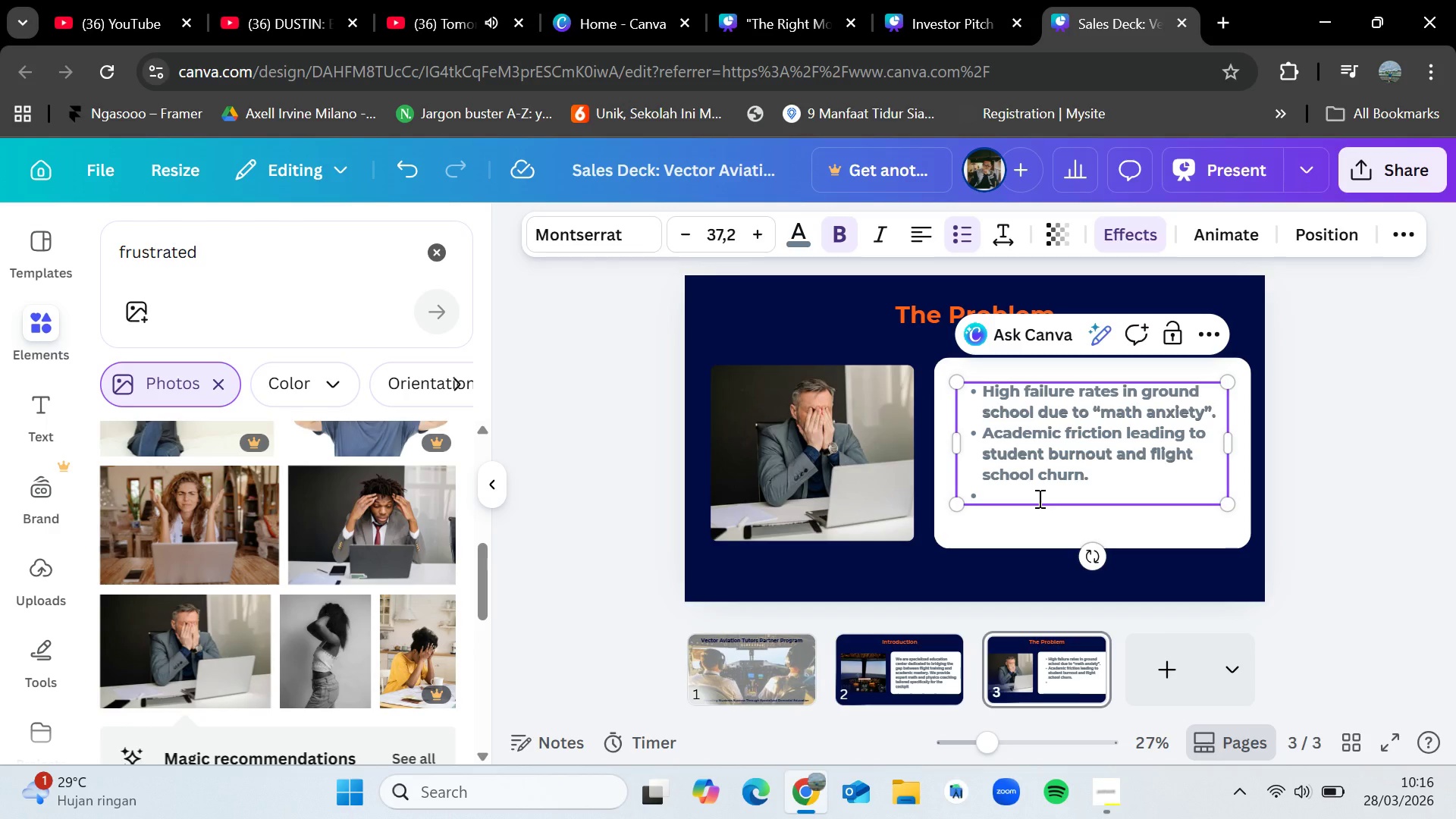 
wait(6.34)
 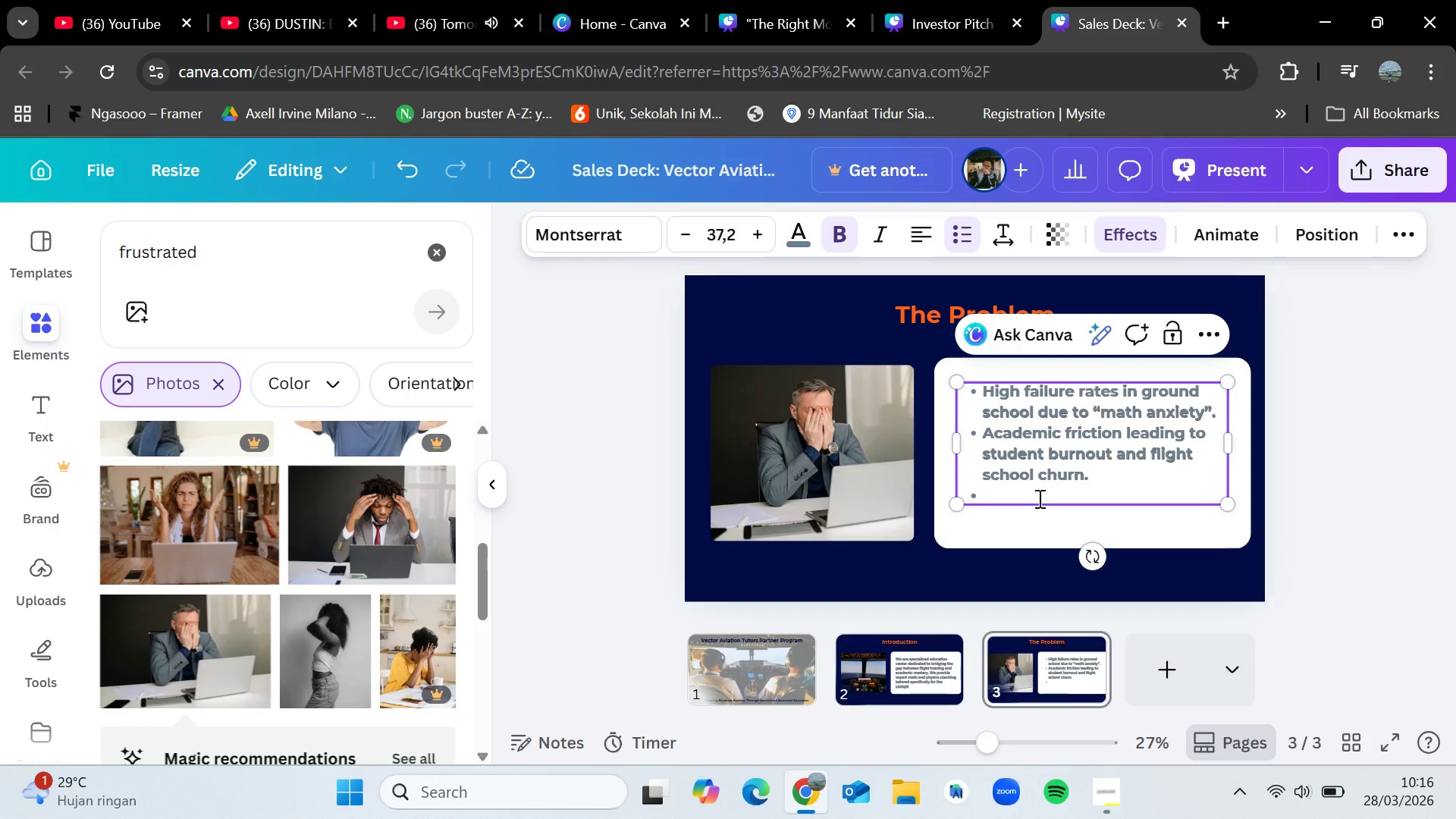 
type(Traditional tutu)
key(Backspace)
type(oring lacks aviation context.)
 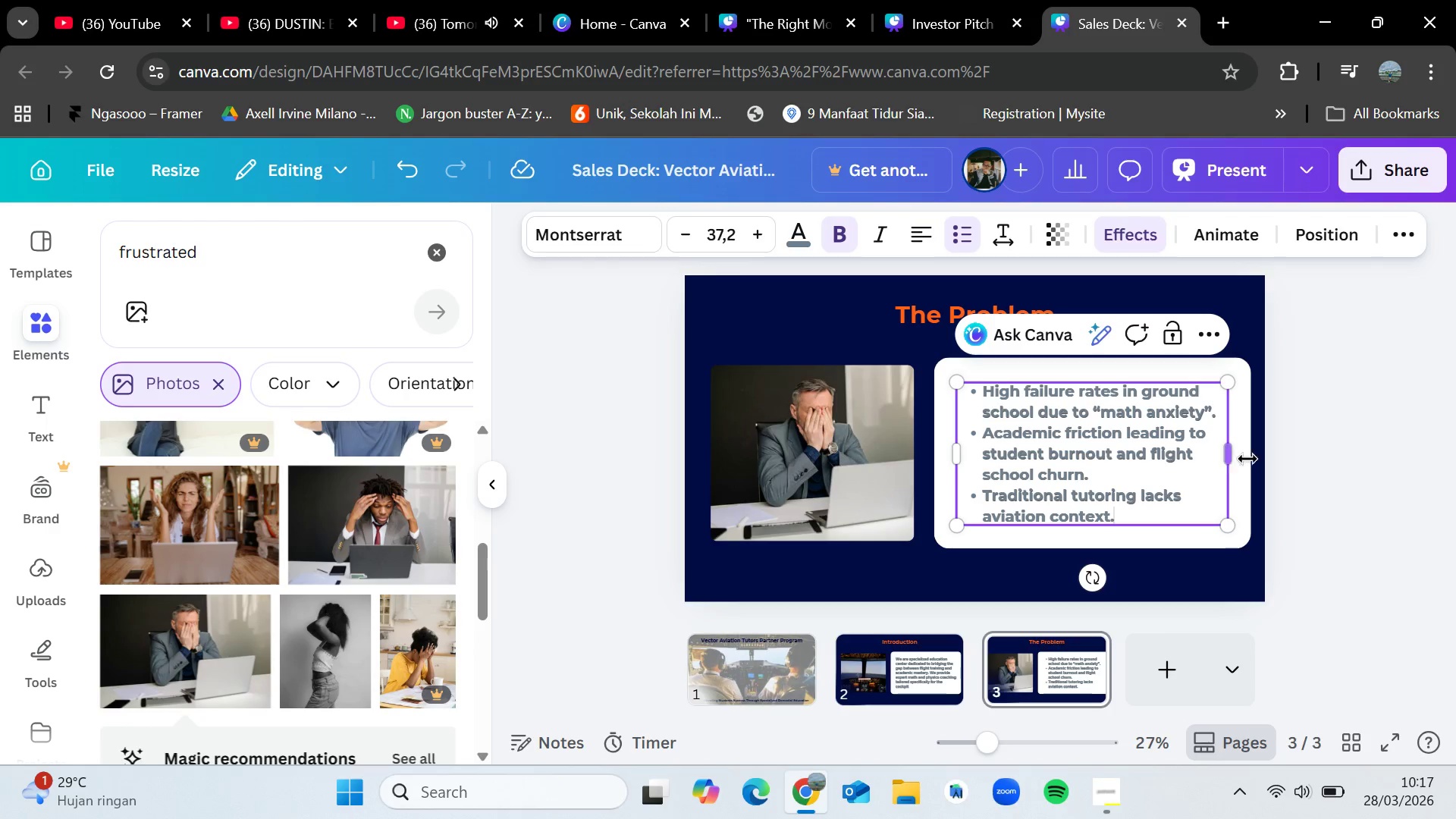 
left_click([1326, 450])
 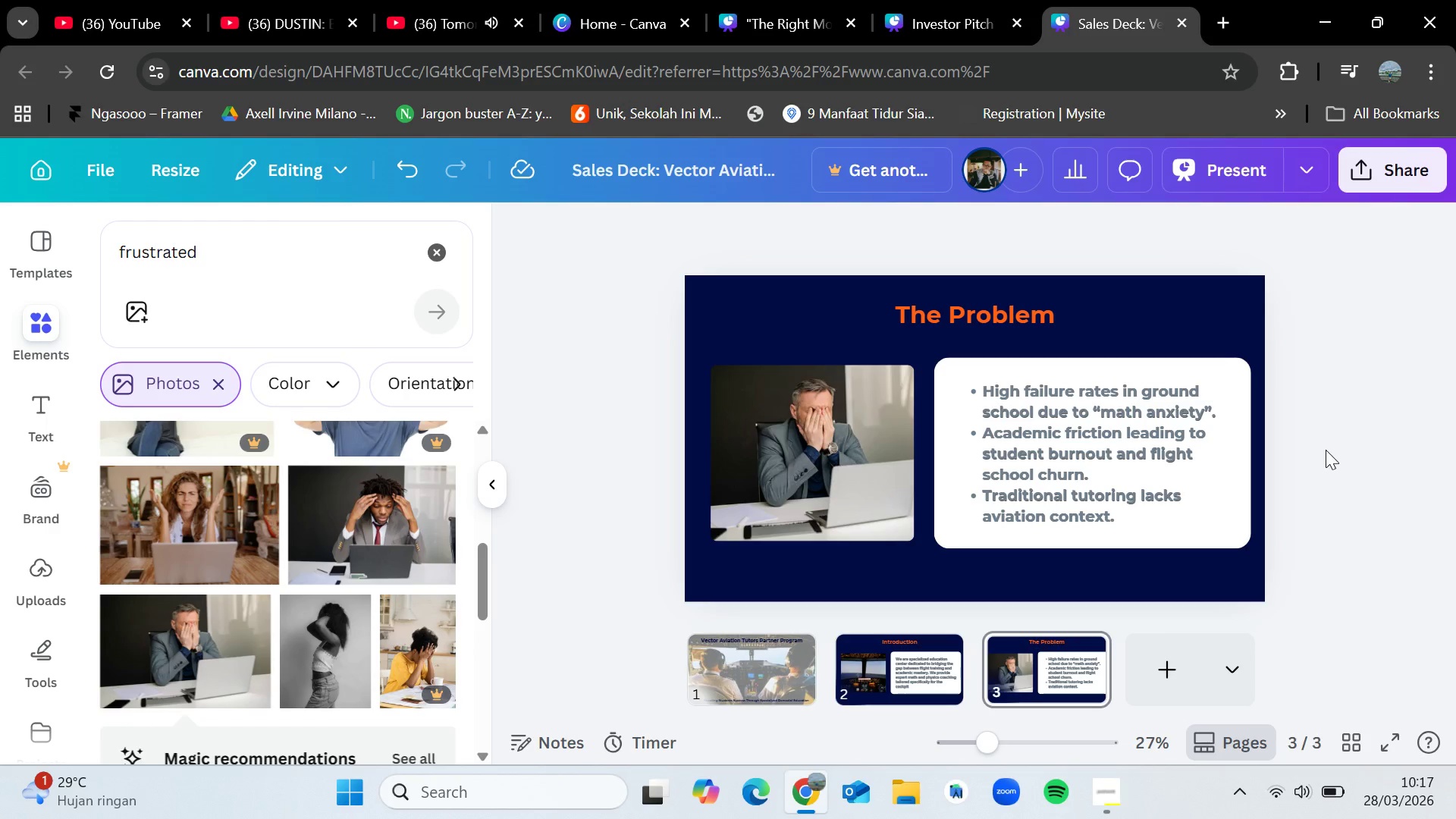 
wait(26.67)
 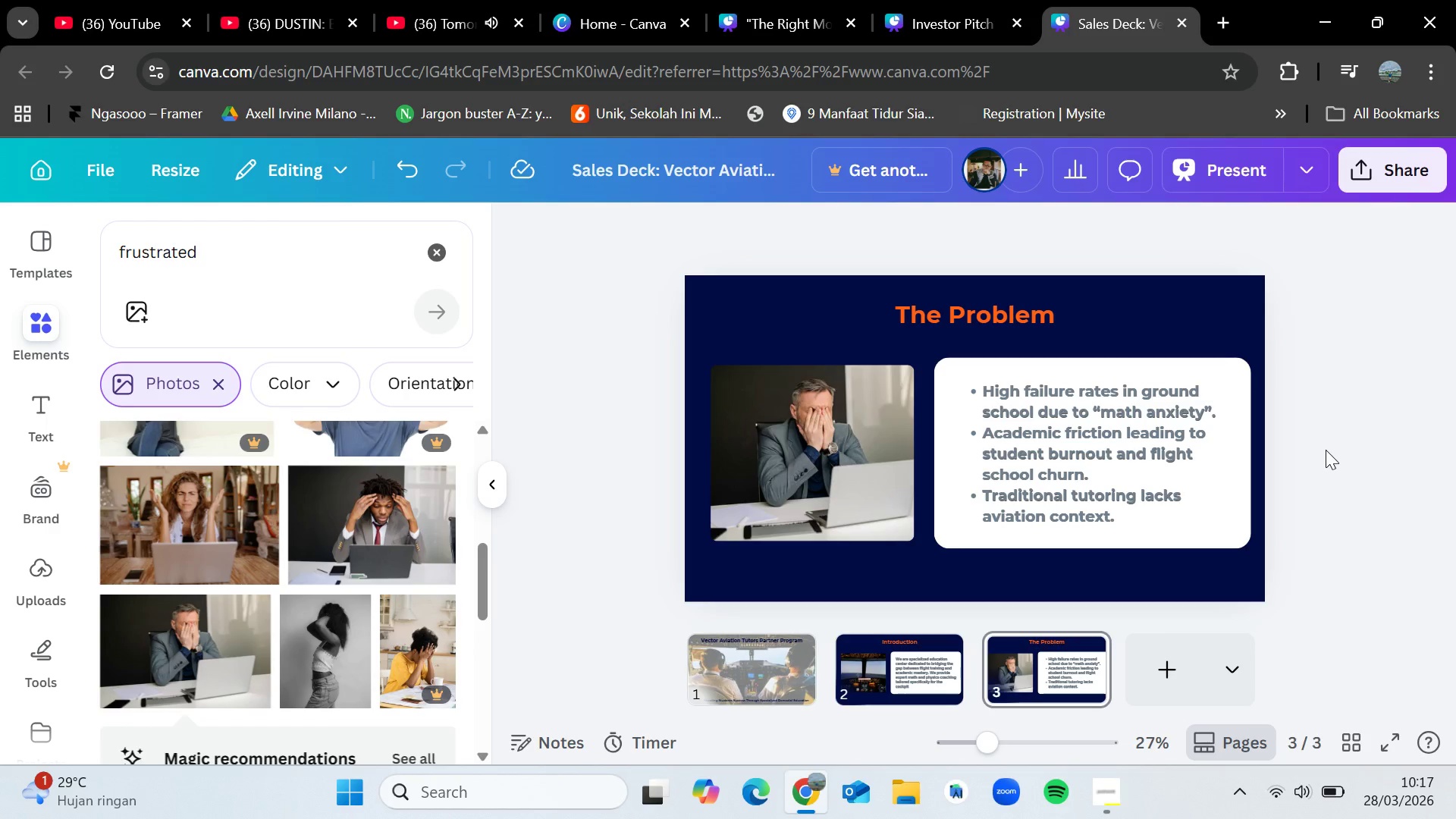 
left_click([1065, 472])
 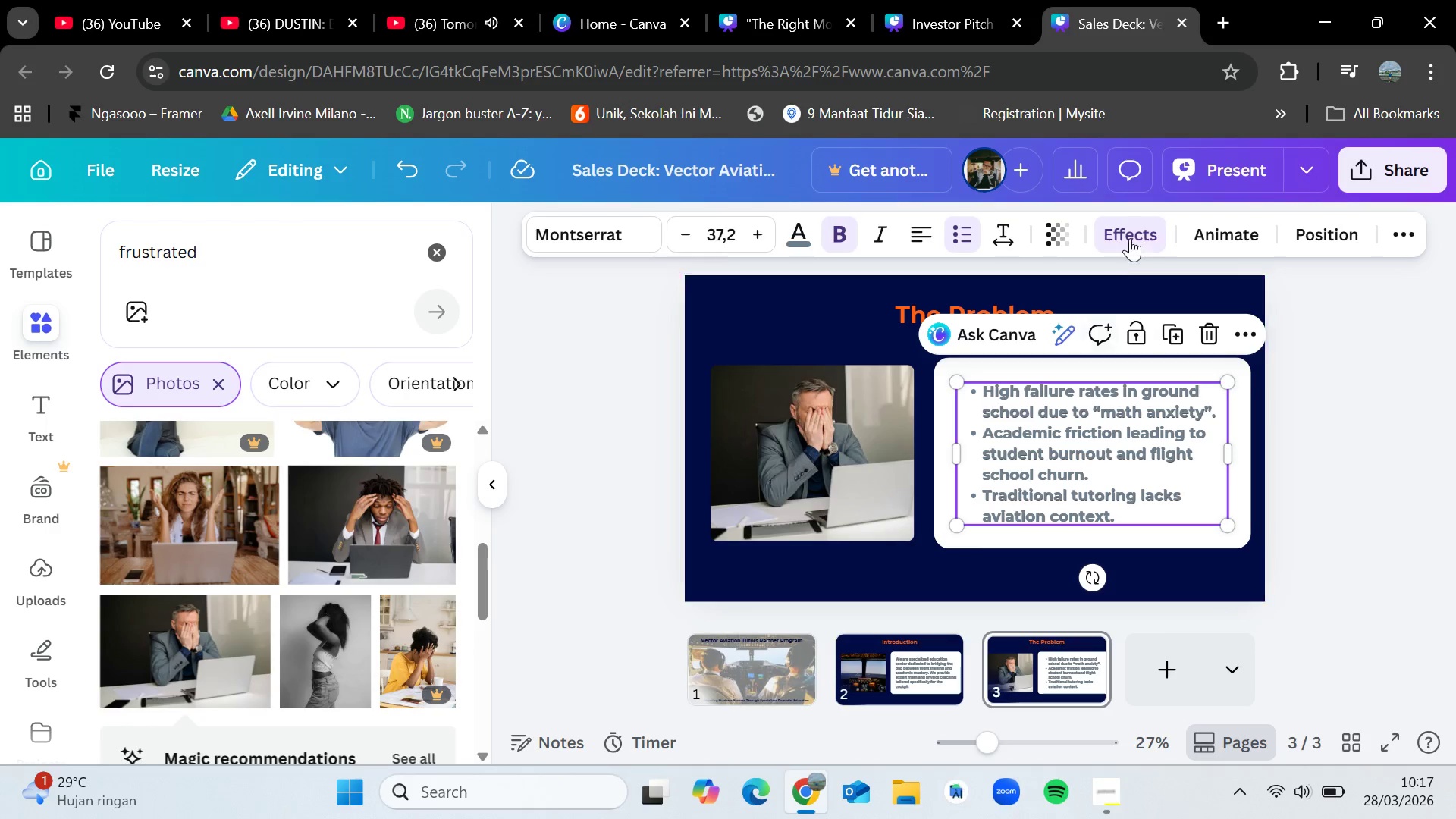 
left_click([1129, 237])
 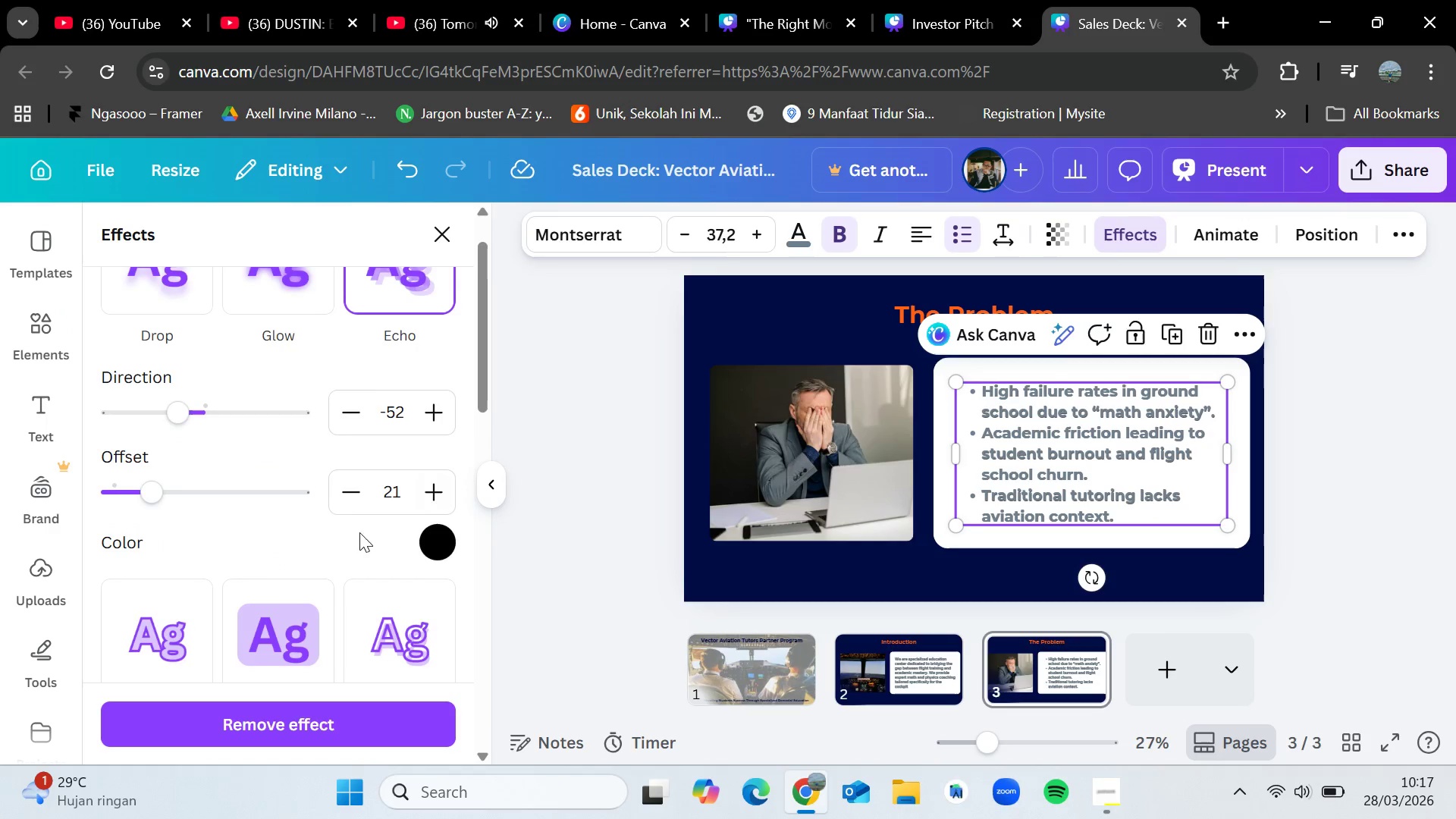 
scroll: coordinate [353, 538], scroll_direction: up, amount: 7.0
 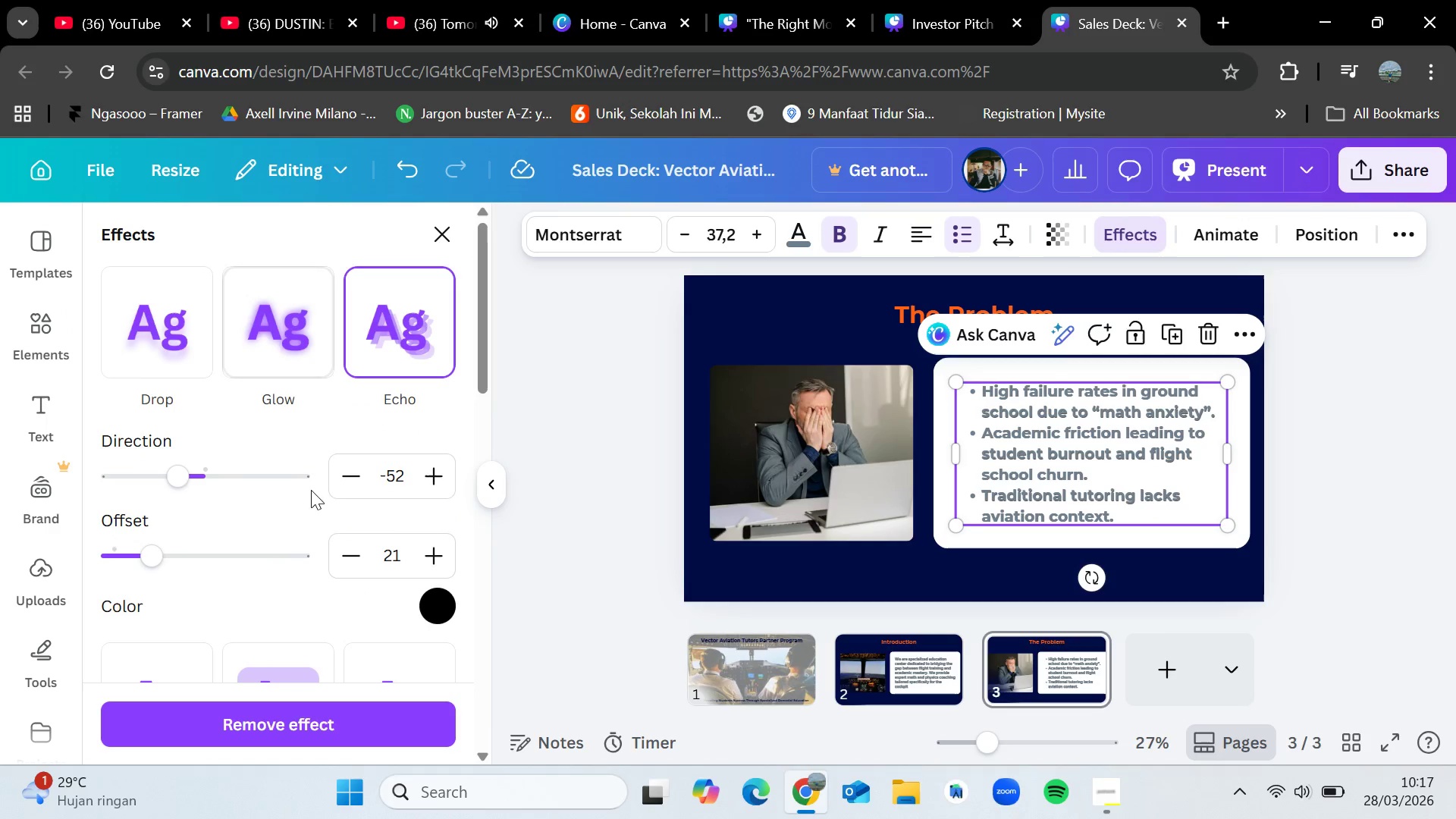 
scroll: coordinate [328, 507], scroll_direction: down, amount: 2.0
 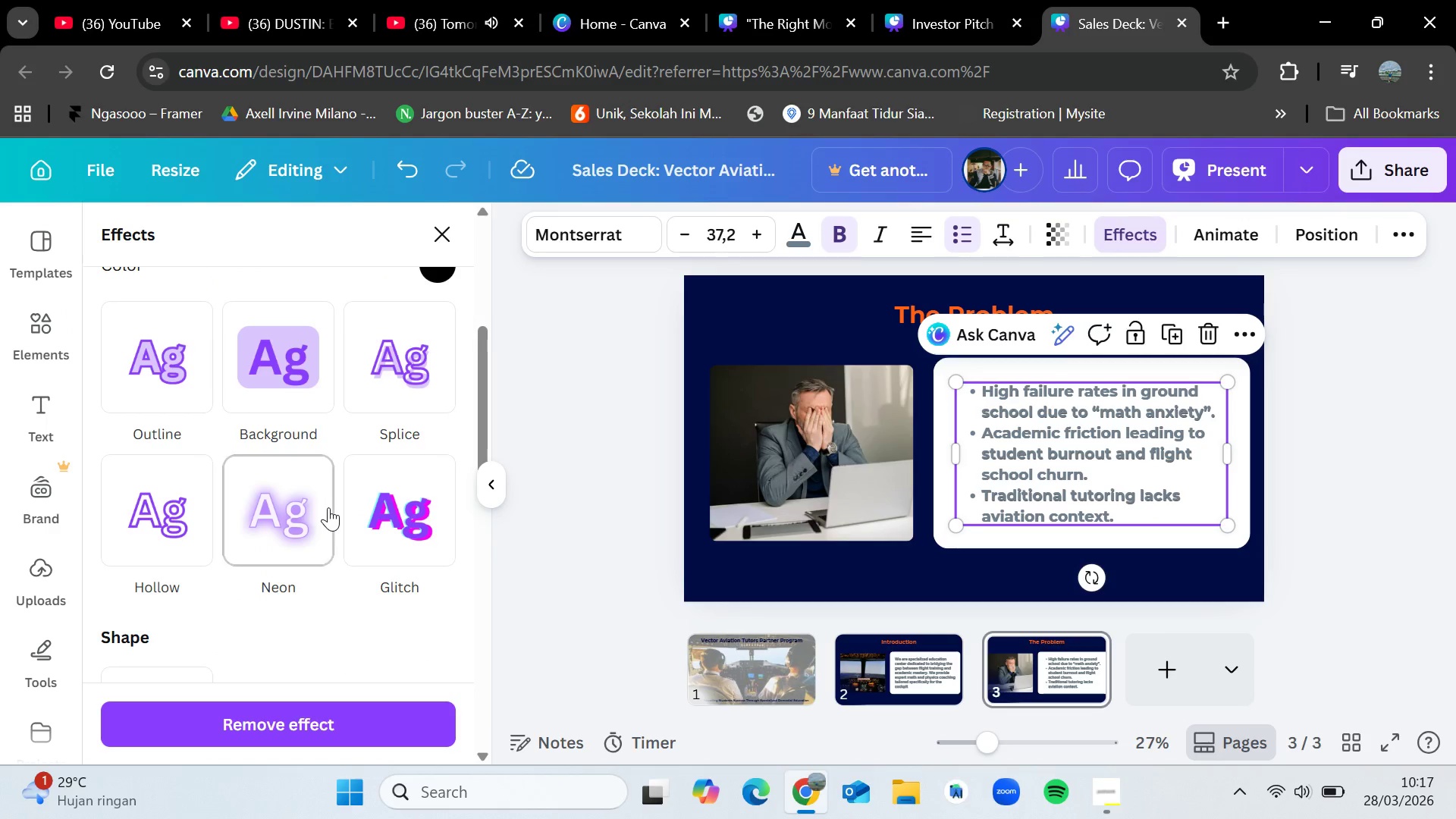 
scroll: coordinate [334, 513], scroll_direction: up, amount: 3.0
 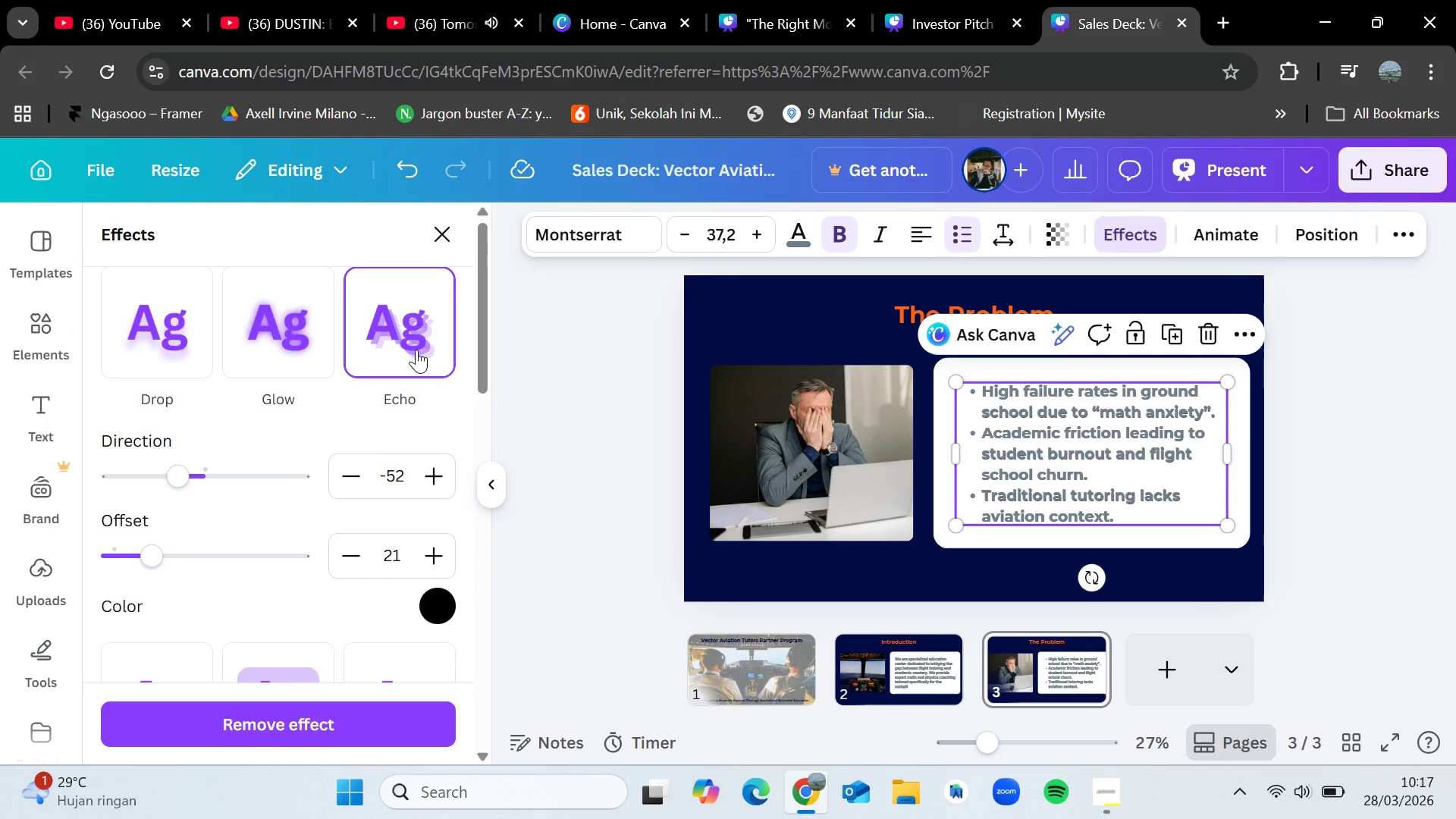 
left_click([416, 348])
 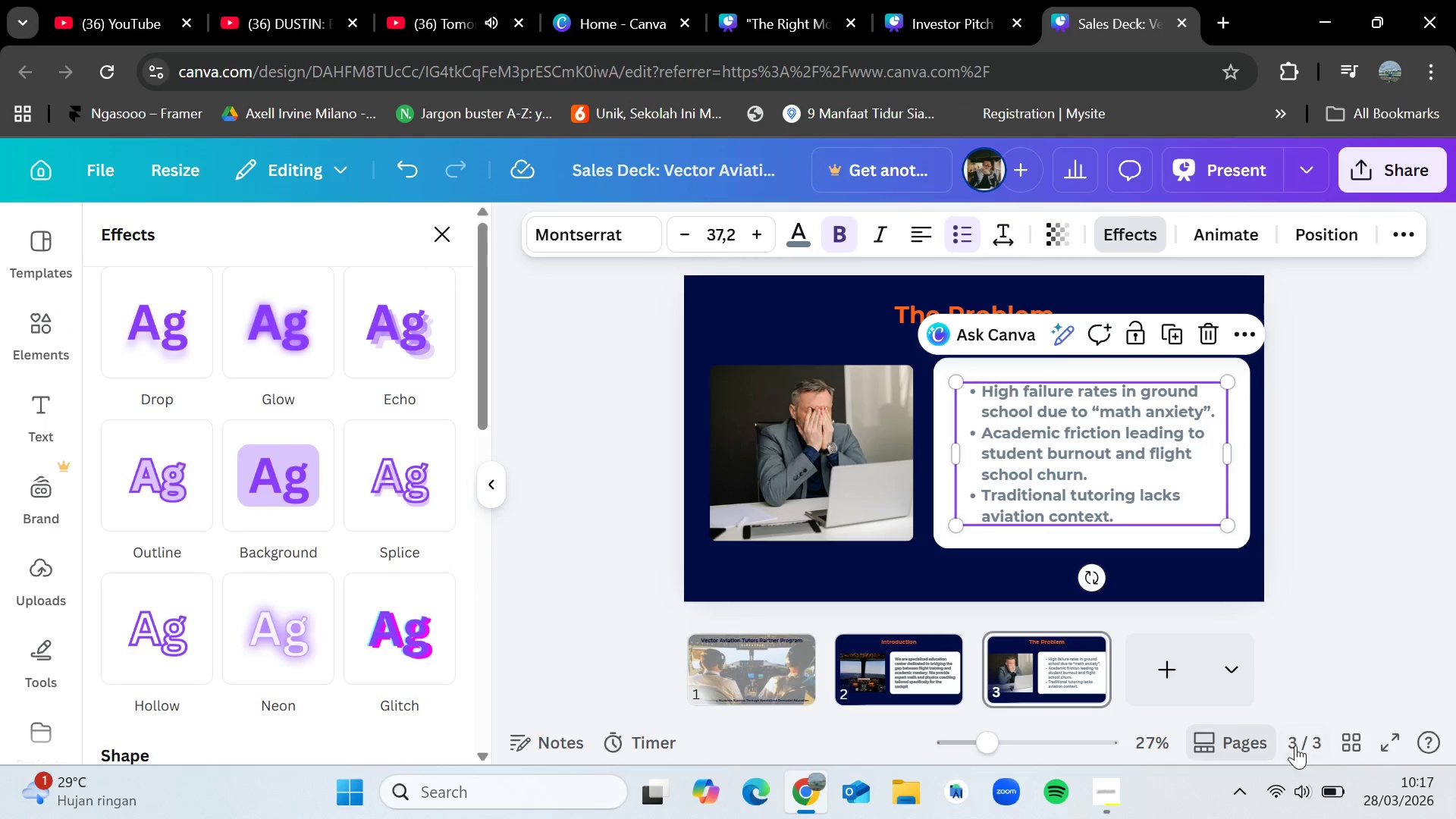 
left_click([1387, 749])
 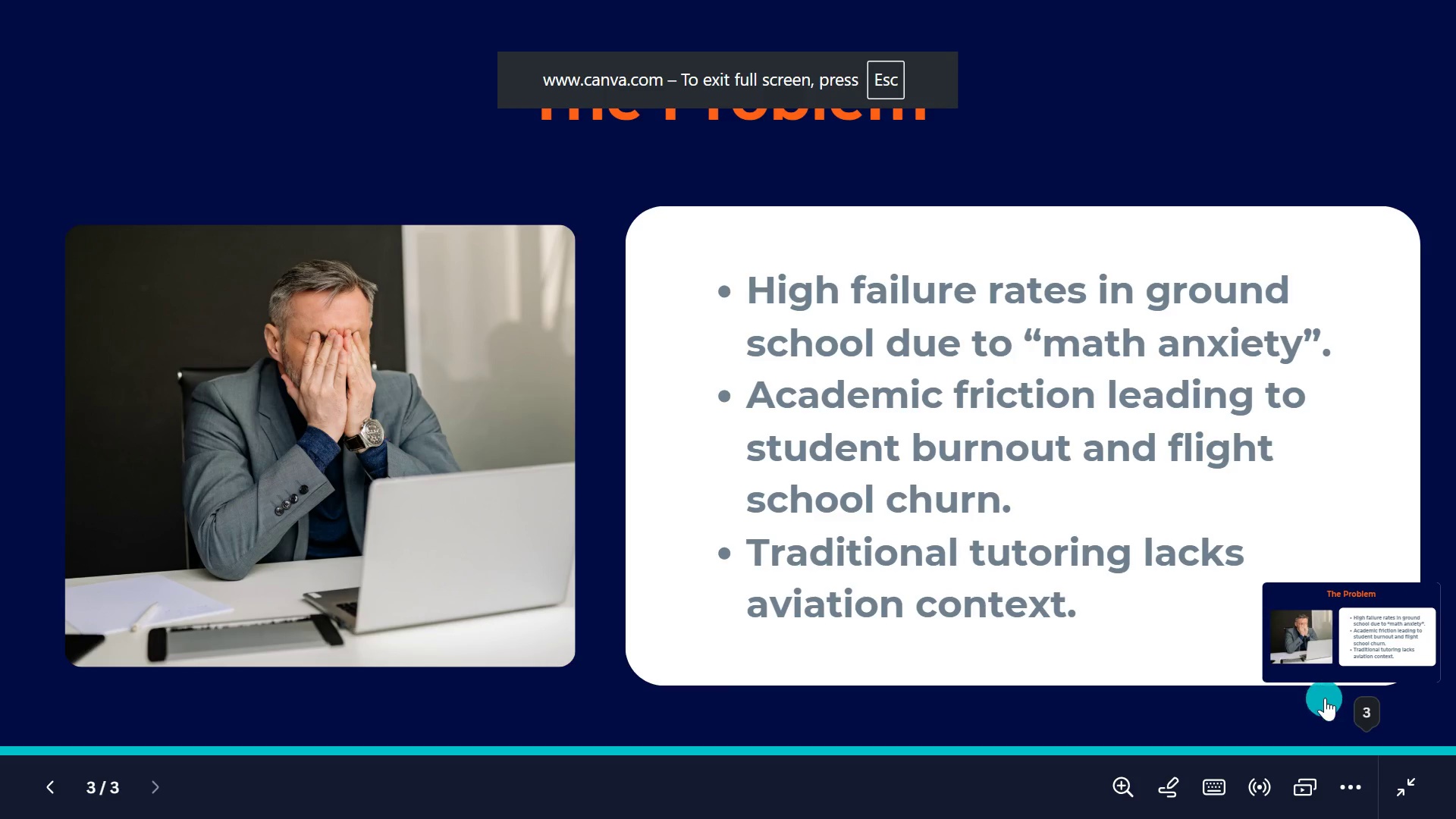 
key(Escape)
 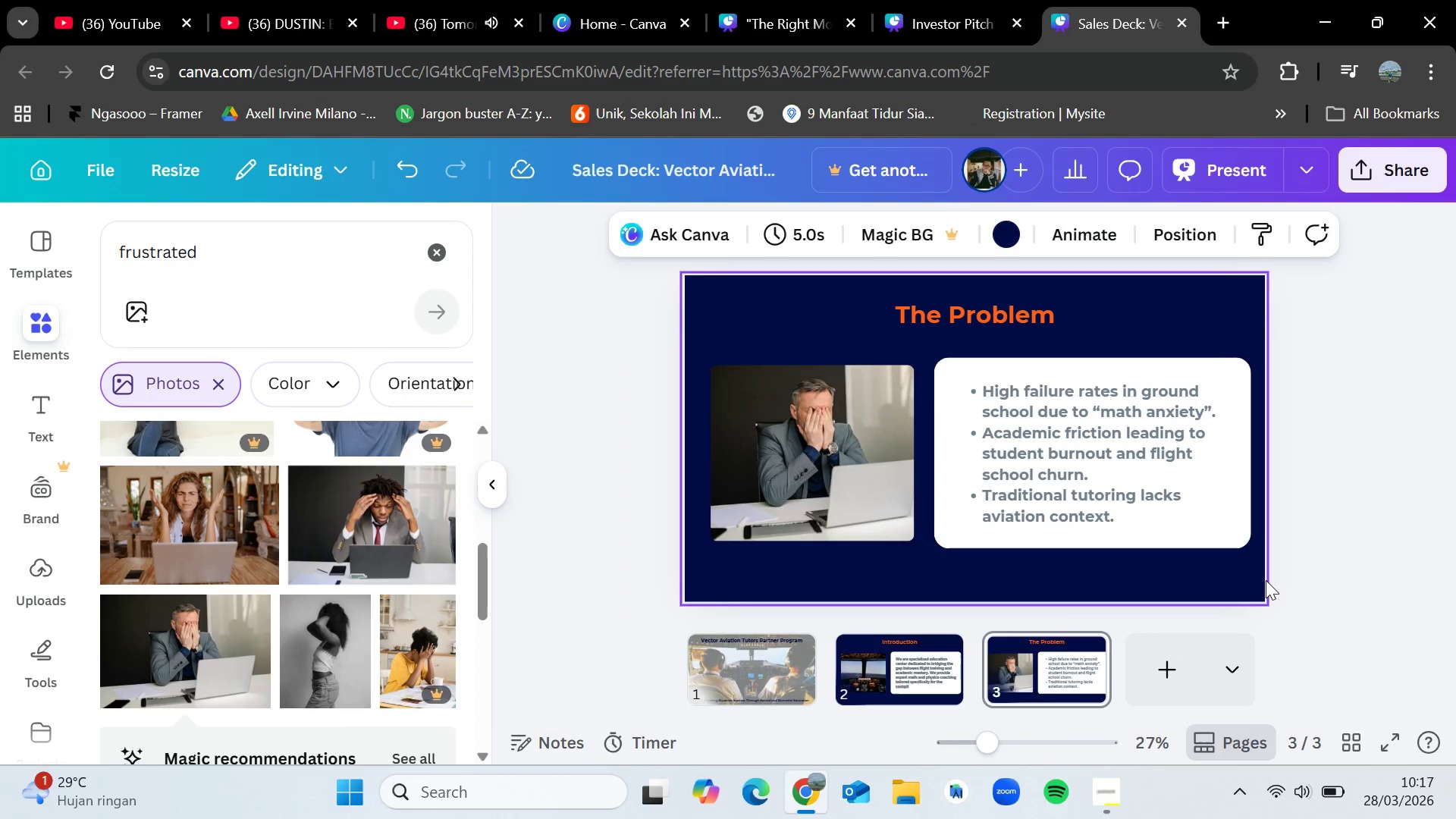 
left_click([904, 655])
 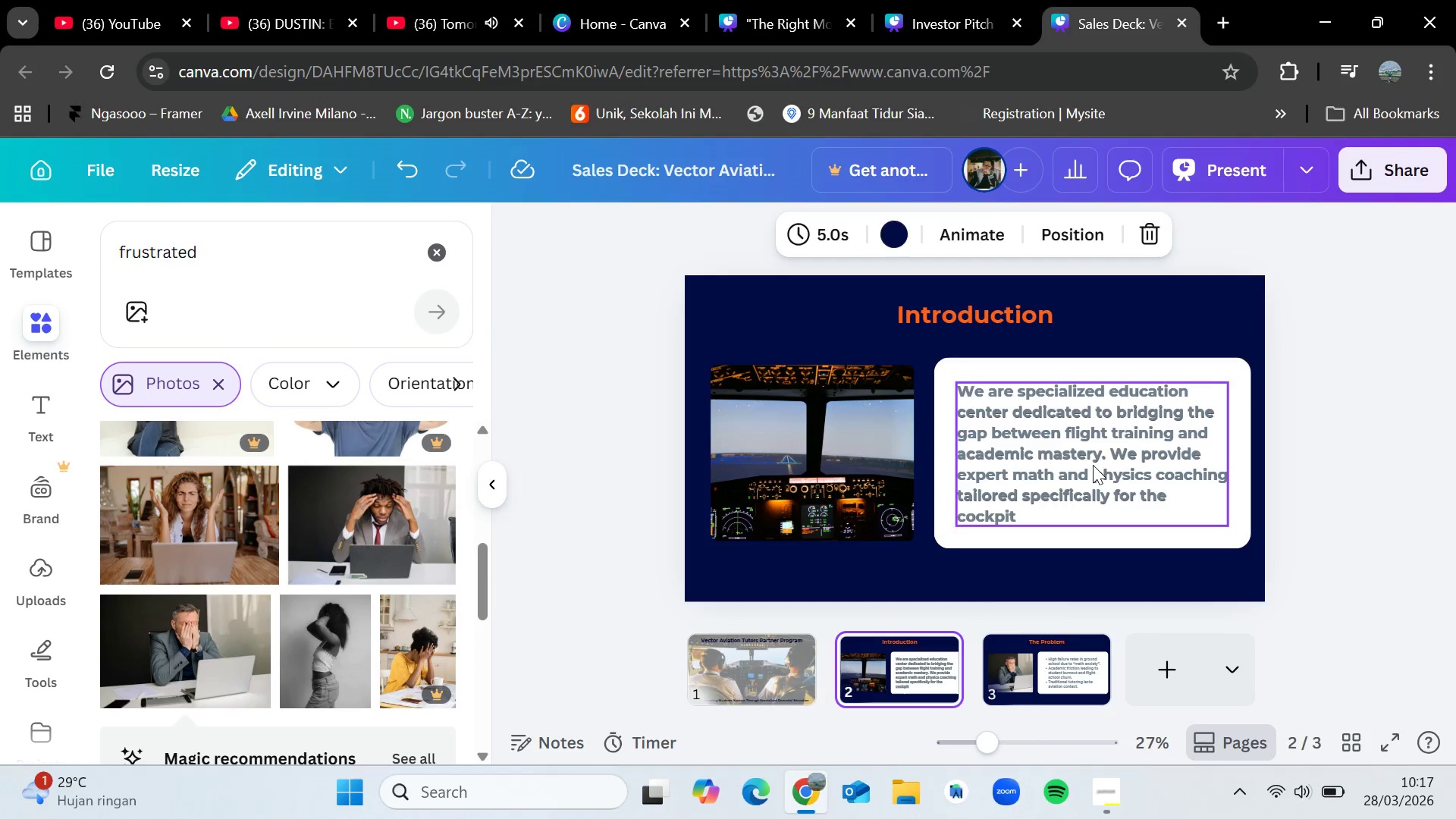 
left_click([1093, 465])
 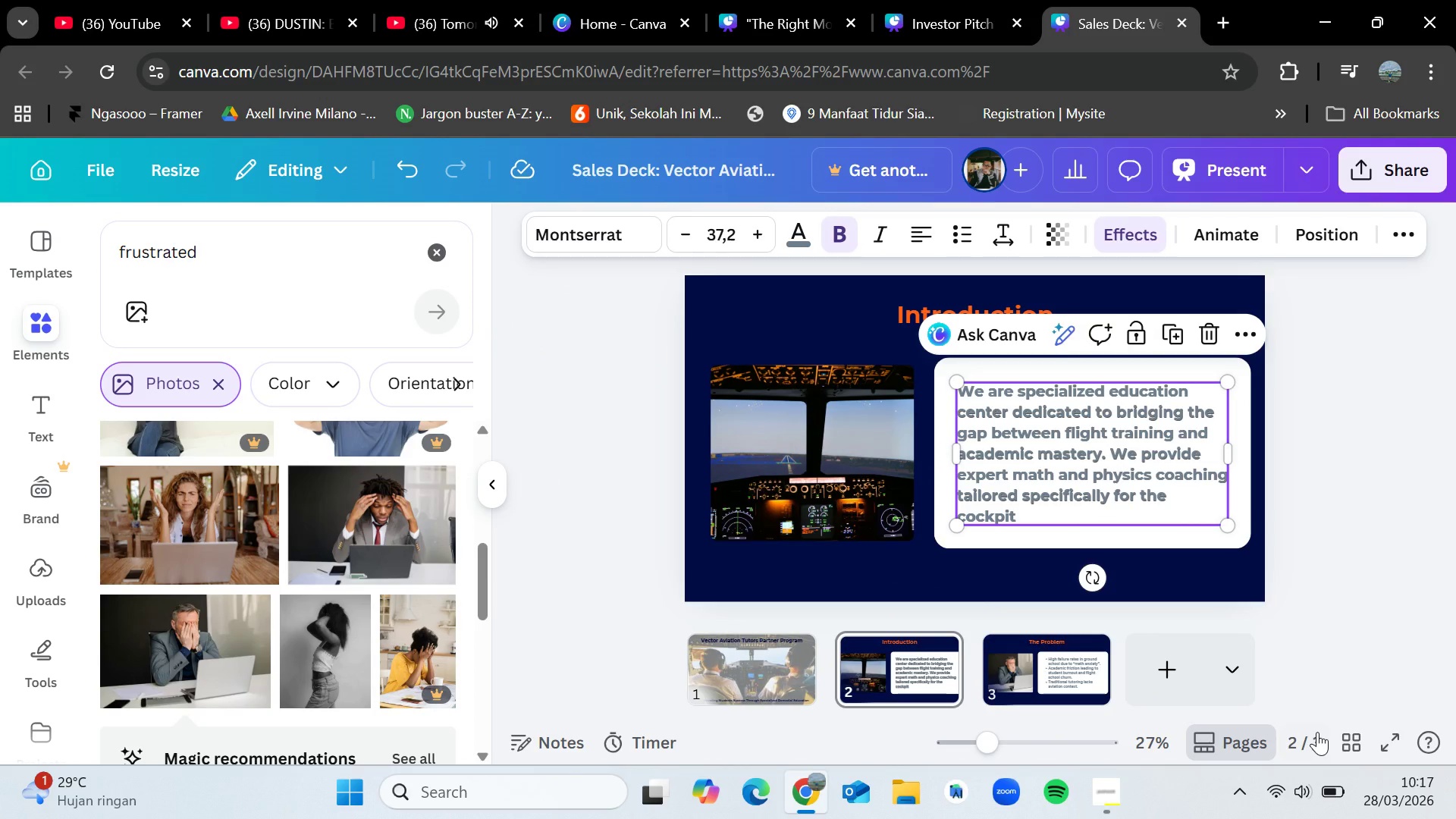 
mouse_move([1358, 726])
 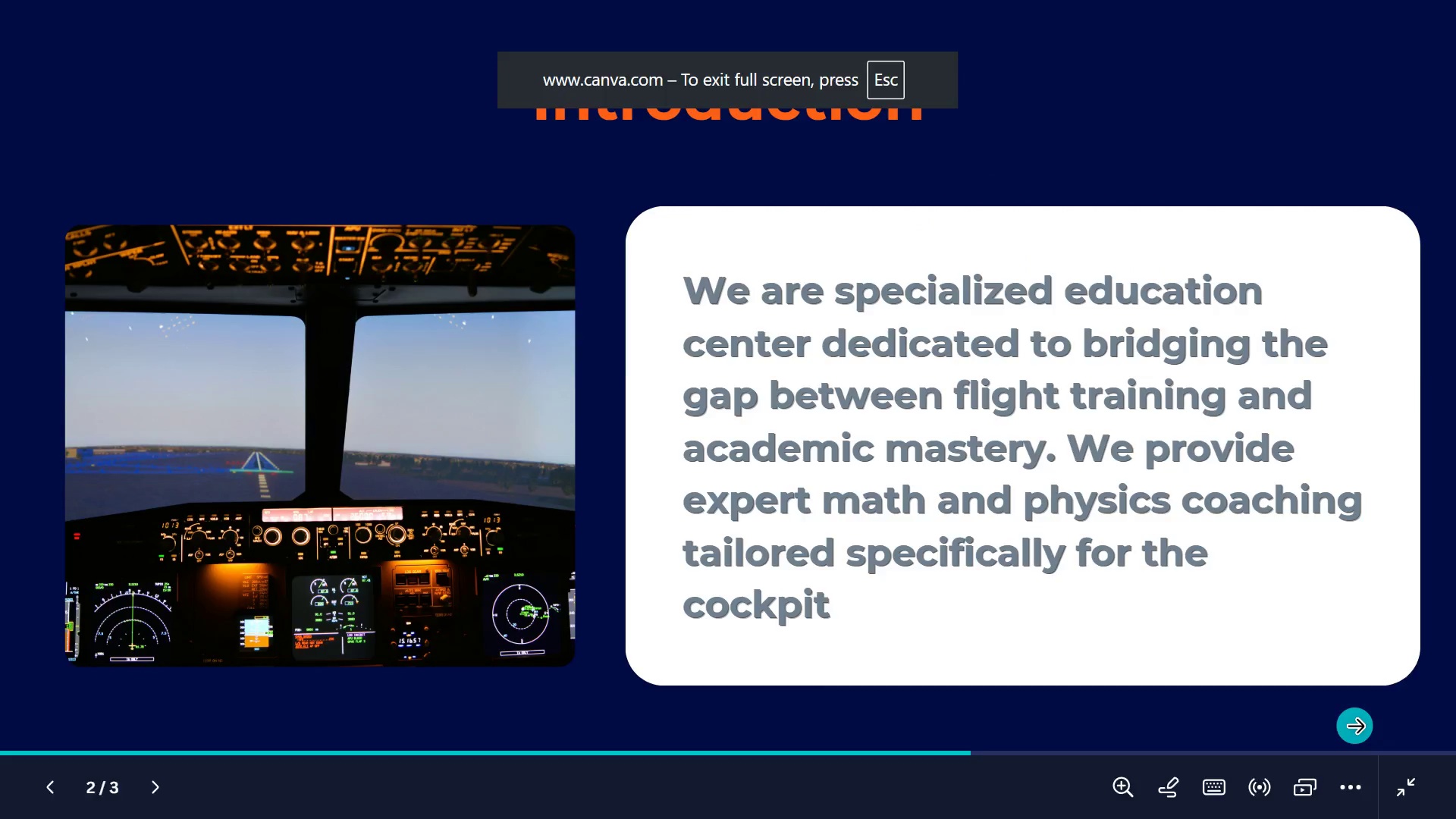 
key(Escape)
 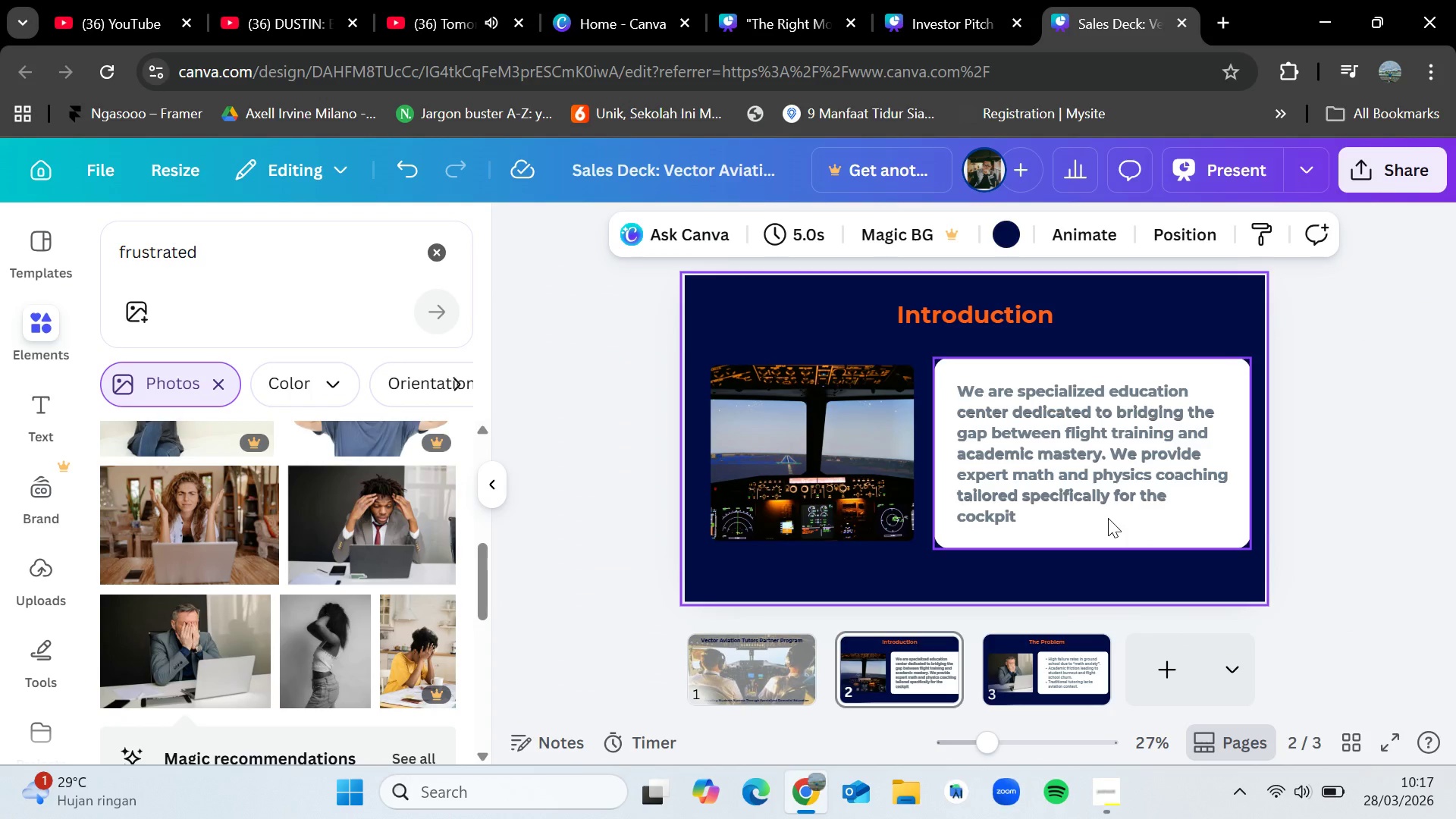 
left_click([1094, 481])
 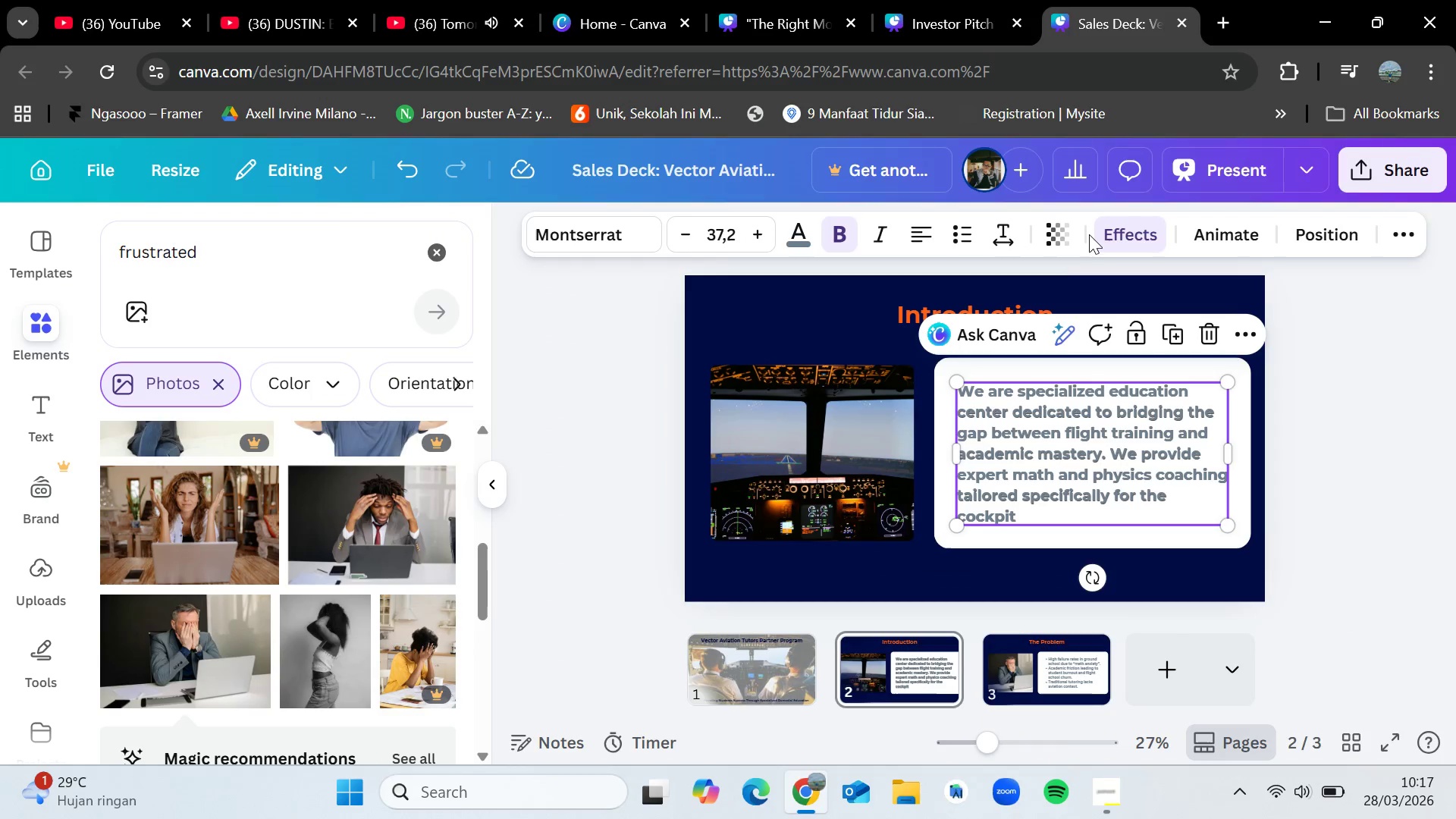 
left_click([1095, 234])
 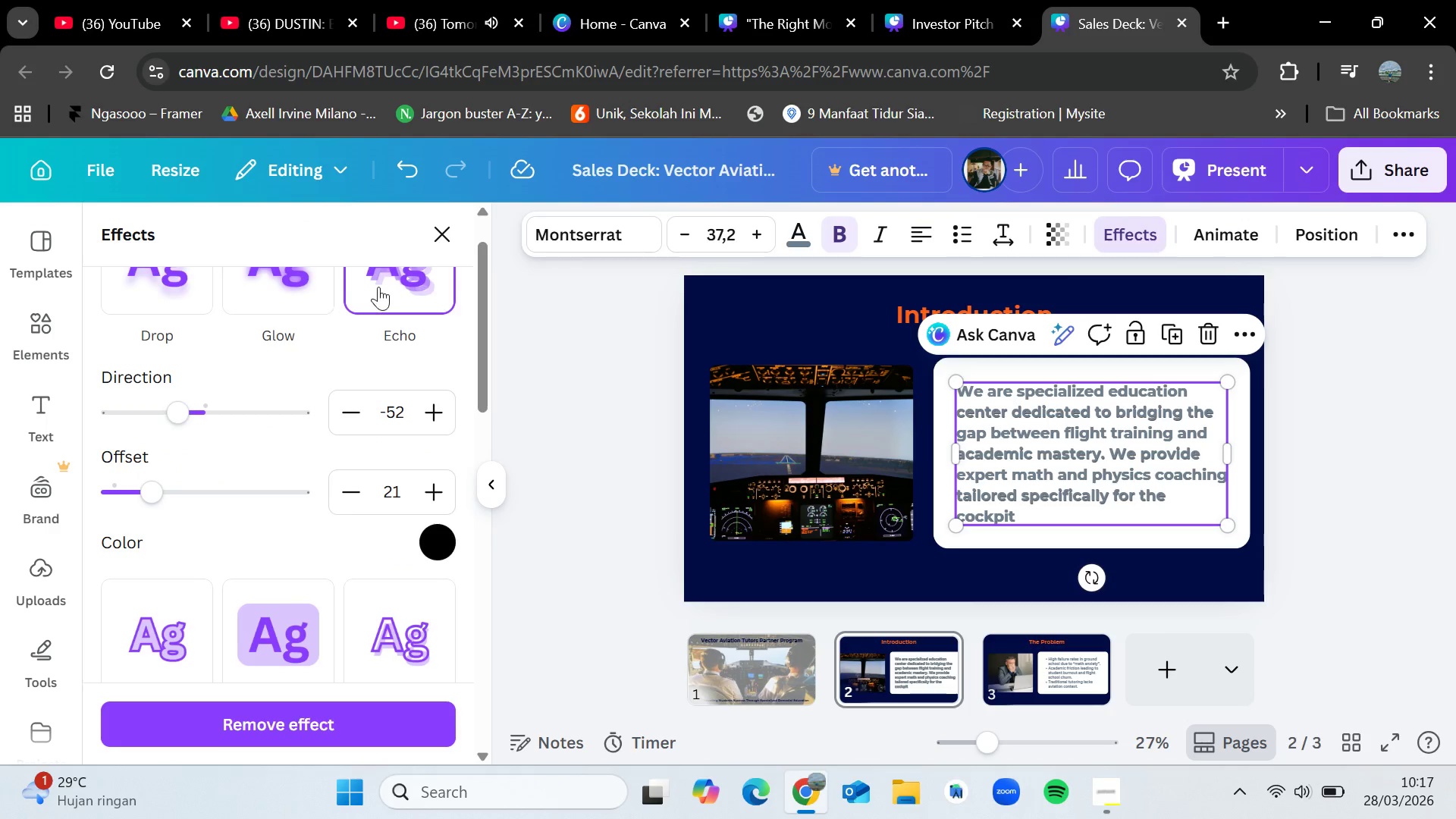 
left_click([378, 287])
 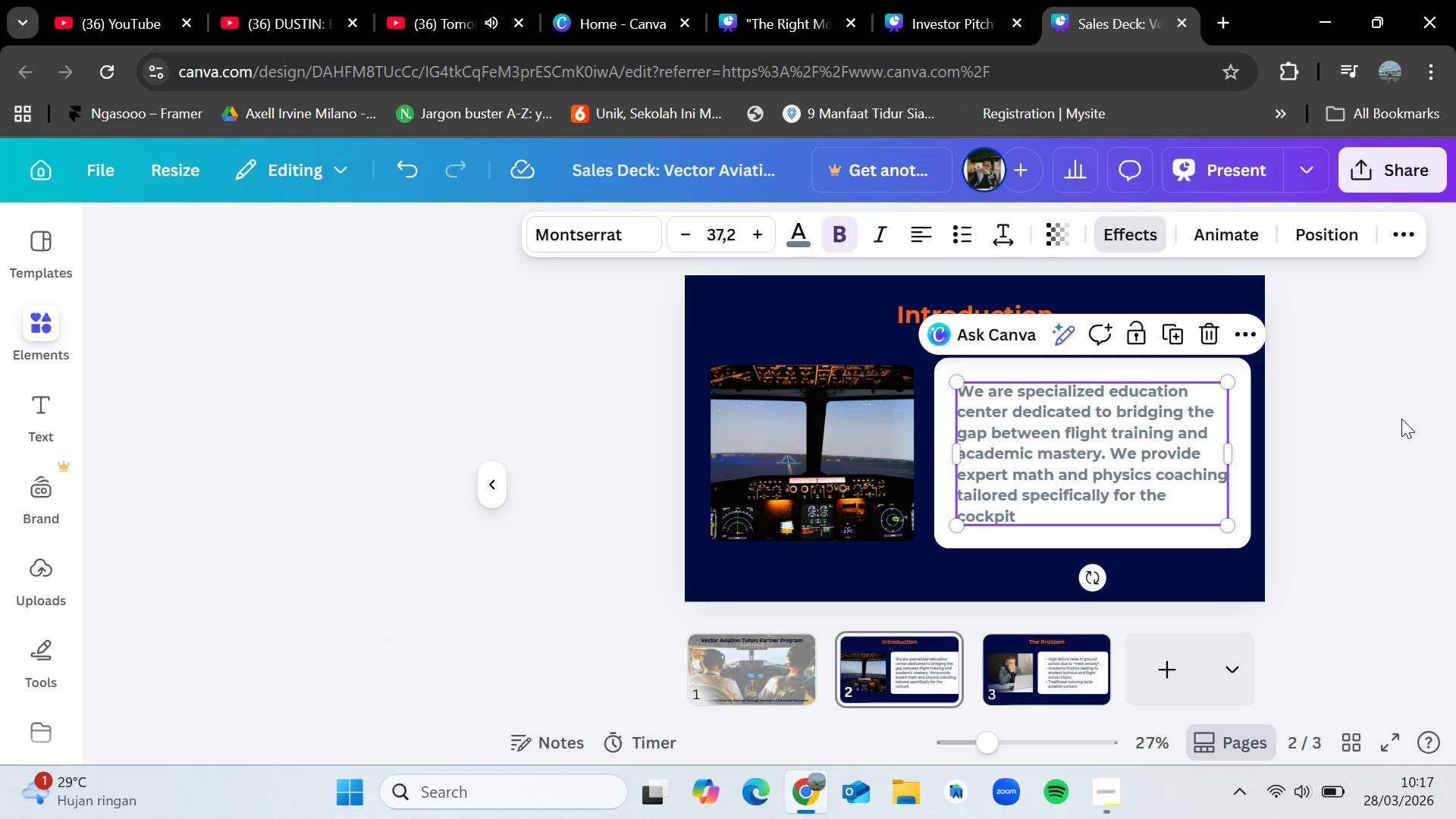 
double_click([1388, 448])
 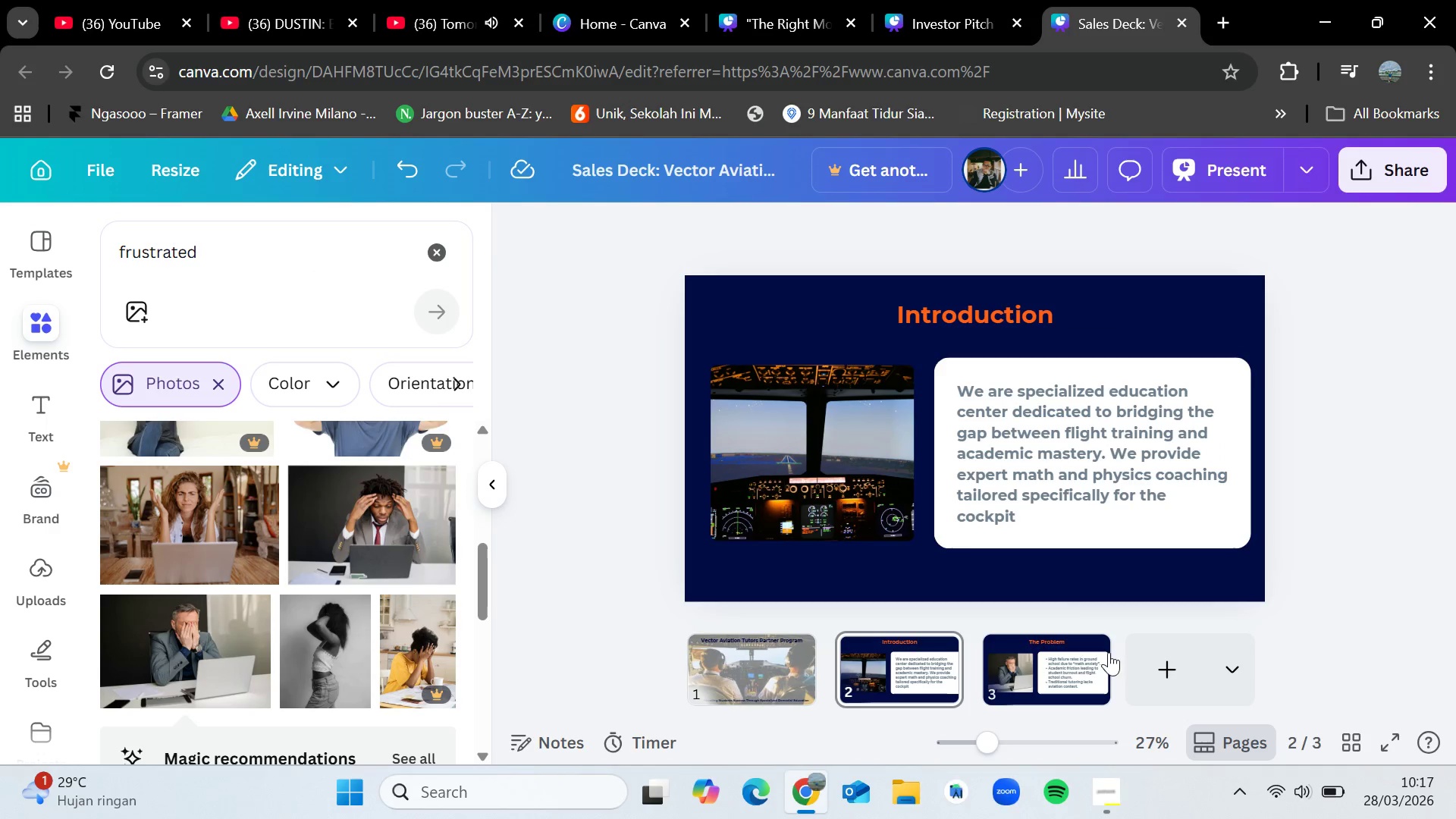 
left_click([1058, 662])
 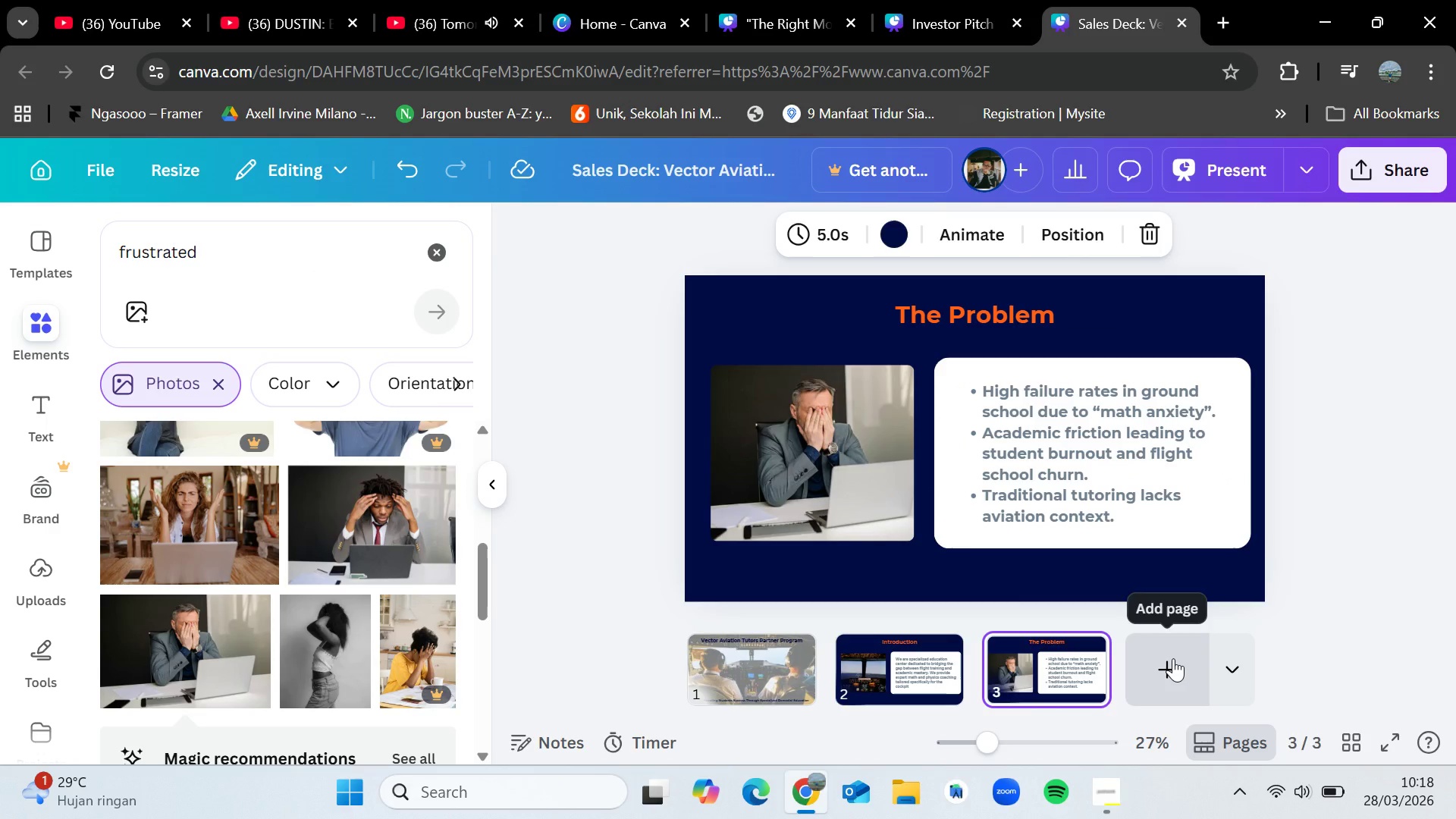 
wait(6.23)
 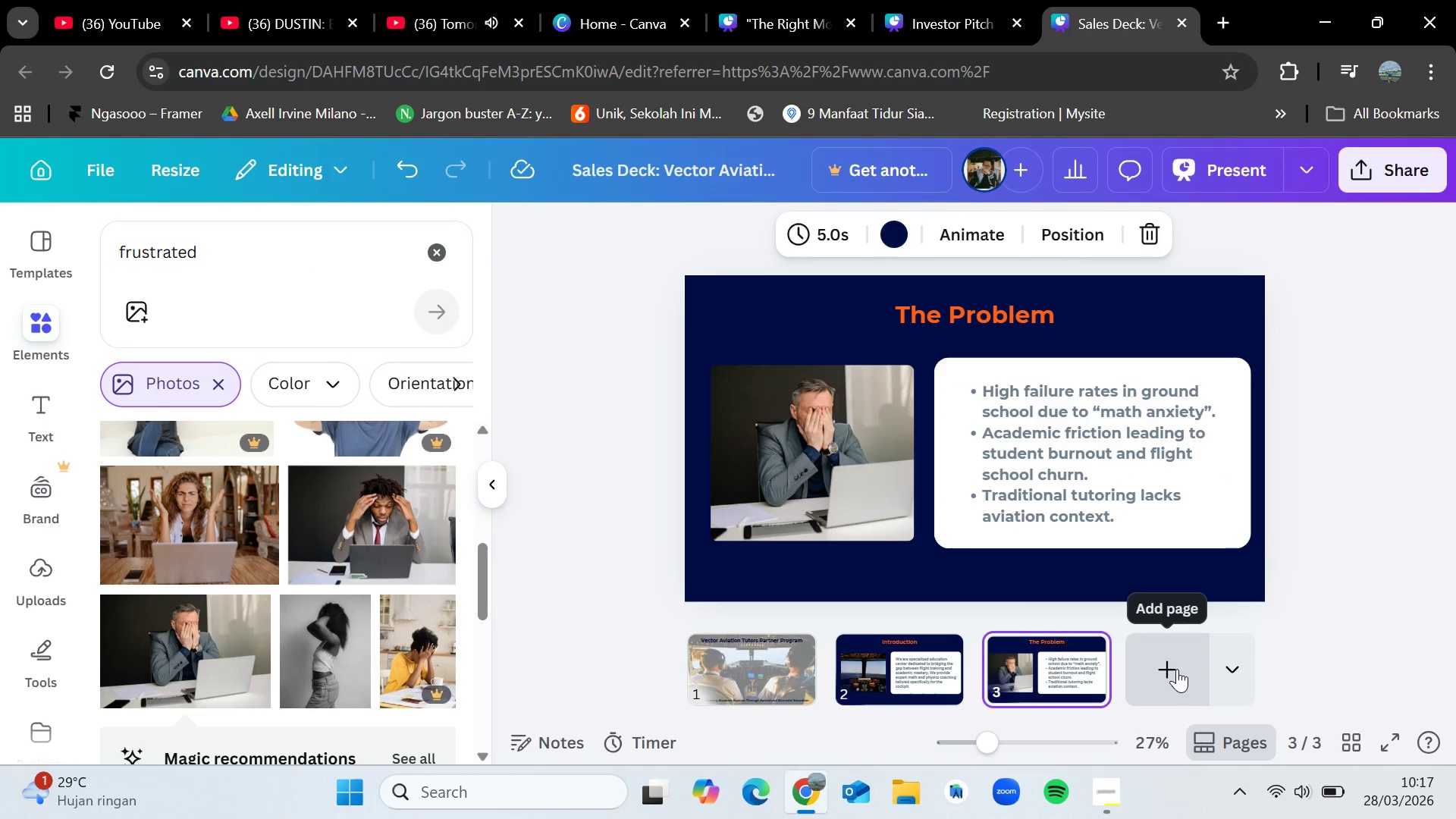 
left_click([1173, 658])
 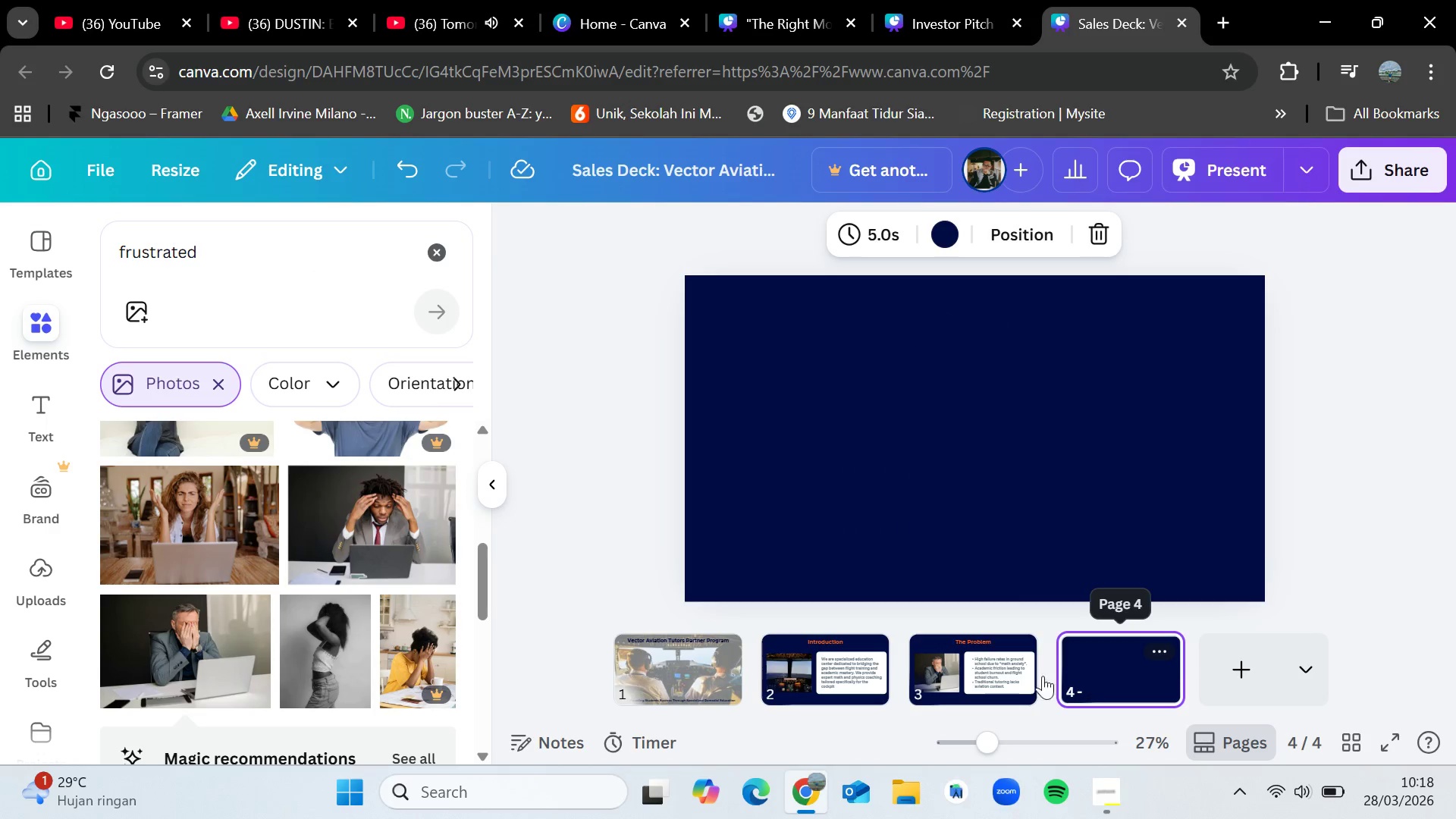 
left_click([974, 671])
 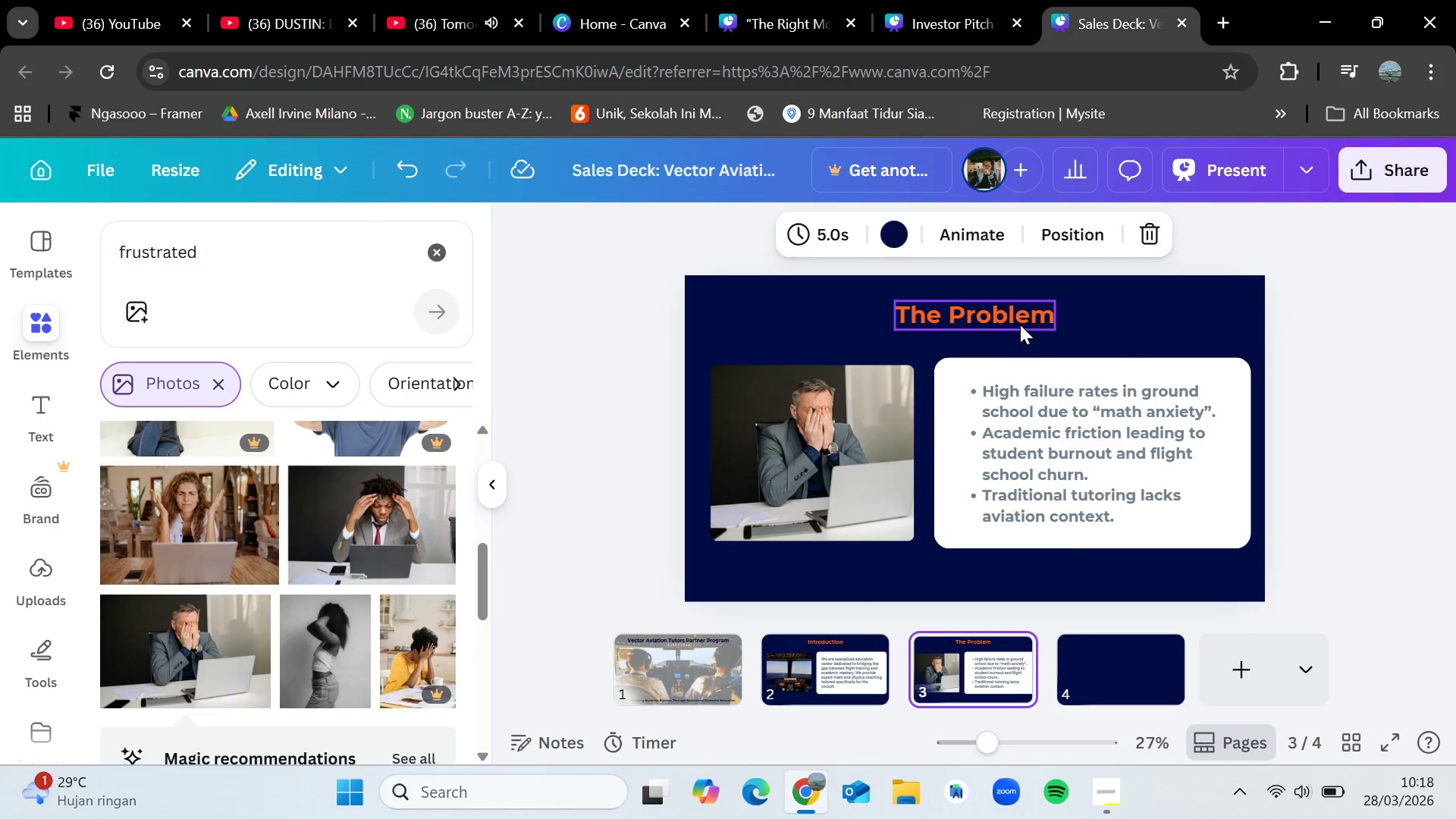 
left_click([1019, 325])
 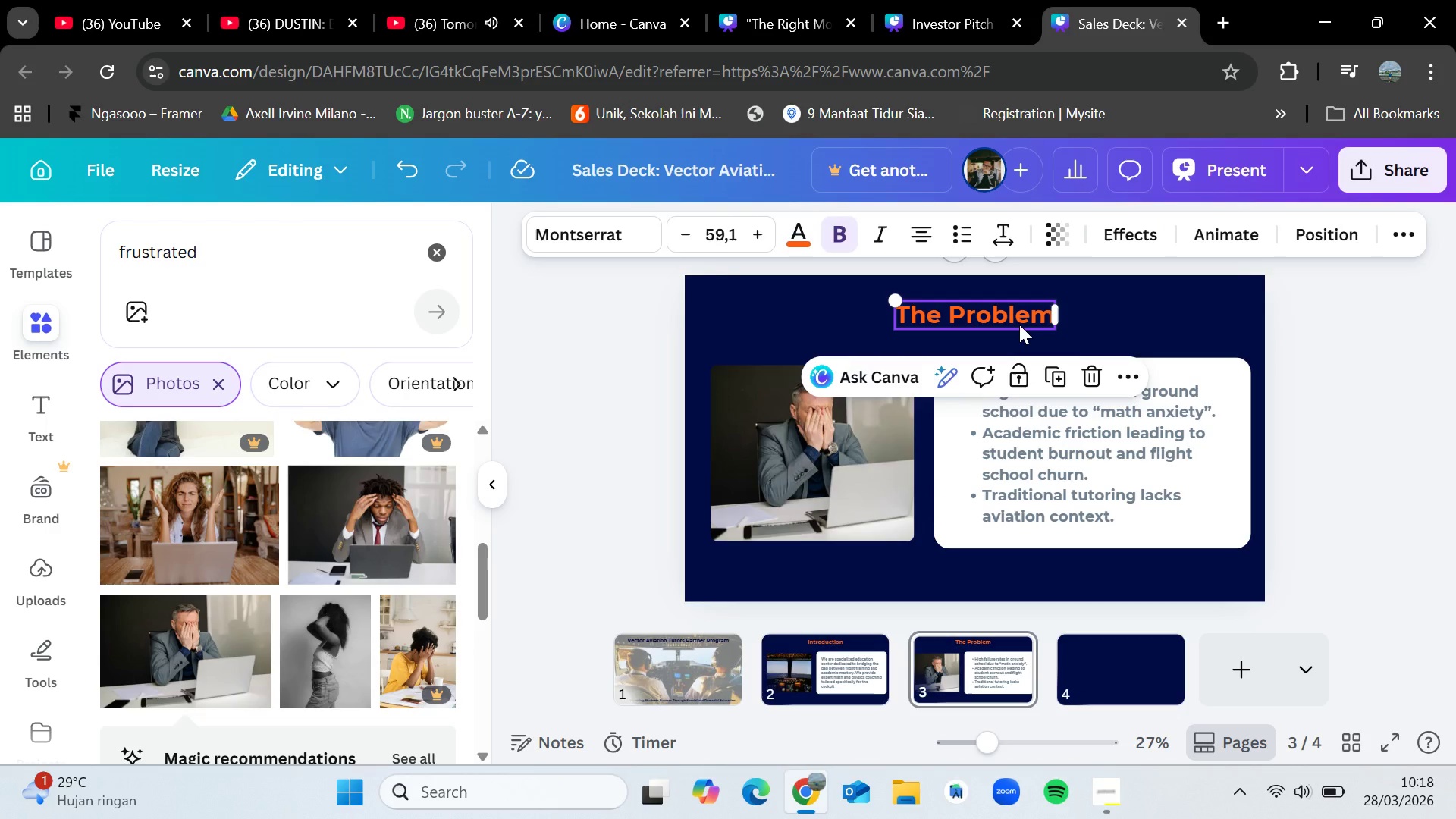 
key(Control+C)
 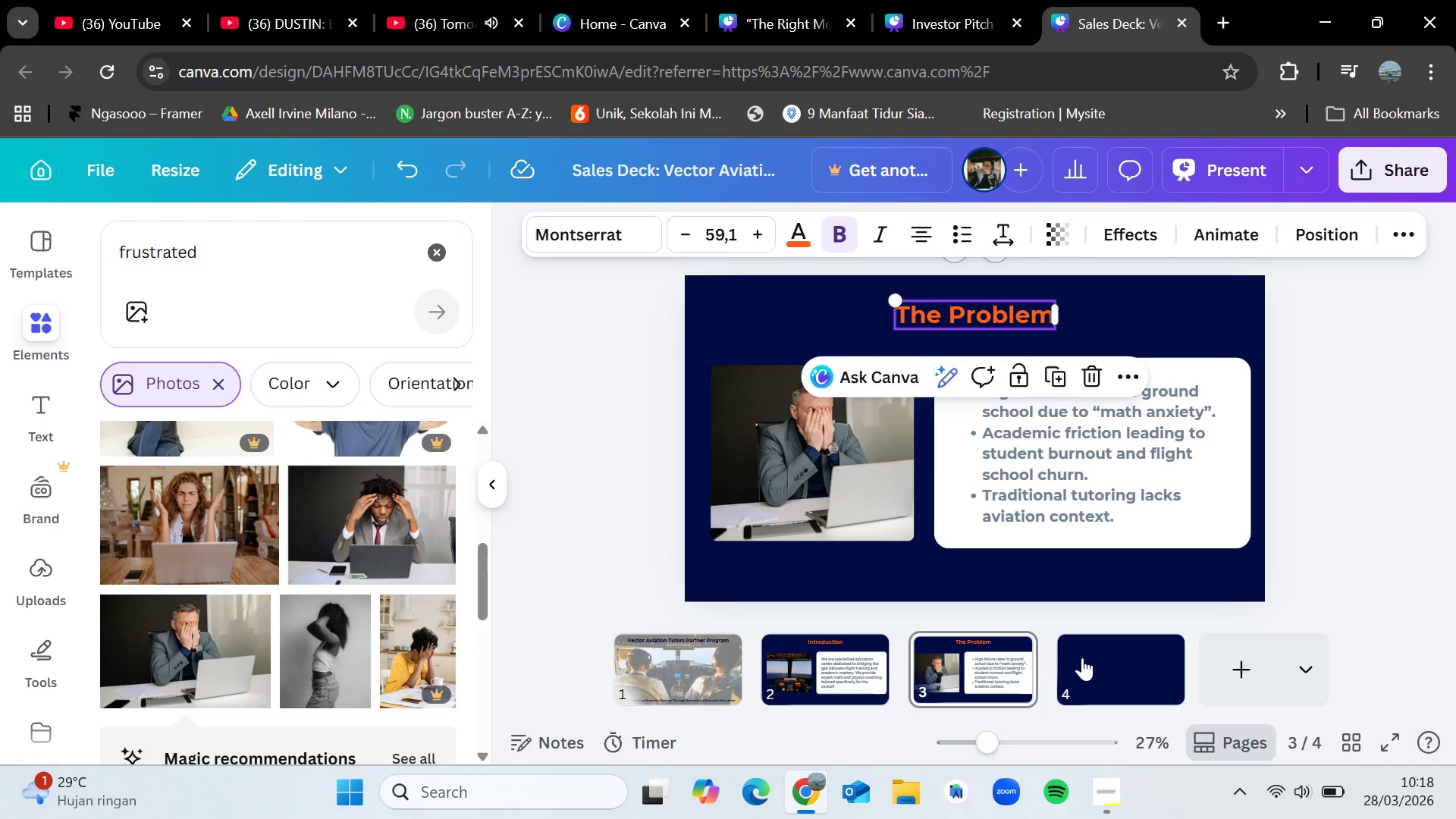 
left_click([1090, 664])
 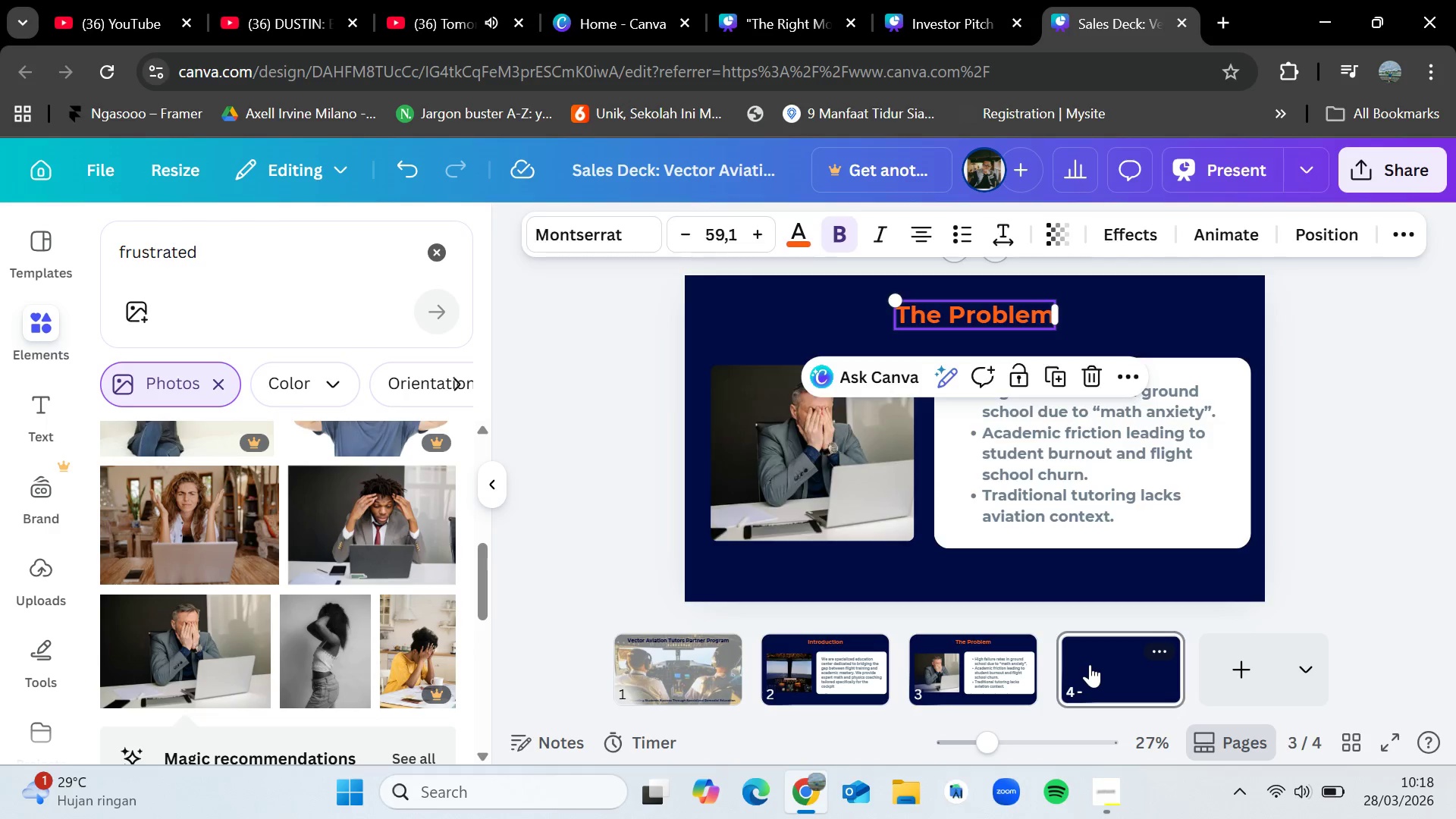 
key(Control+V)
 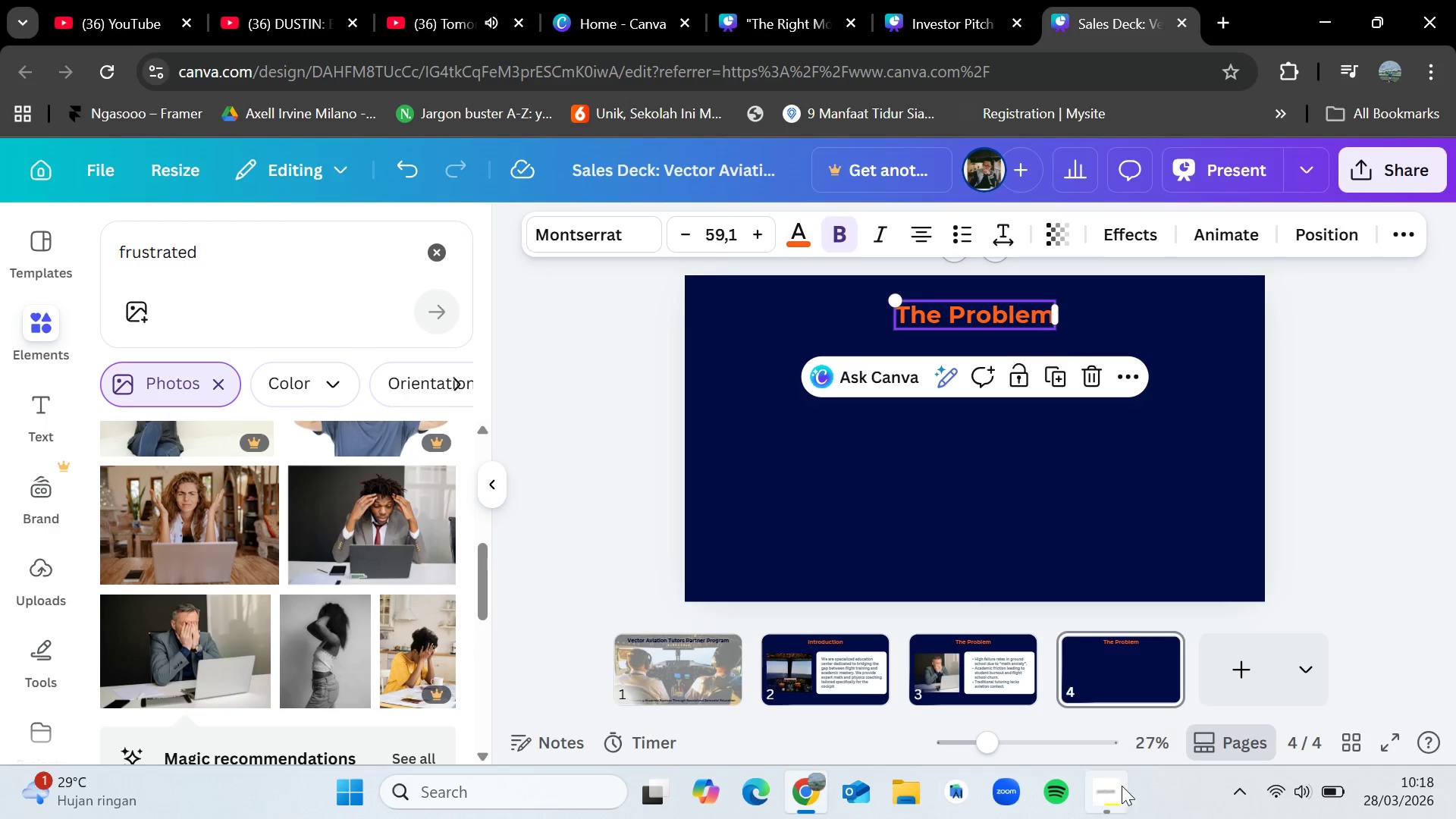 
left_click([1122, 791])